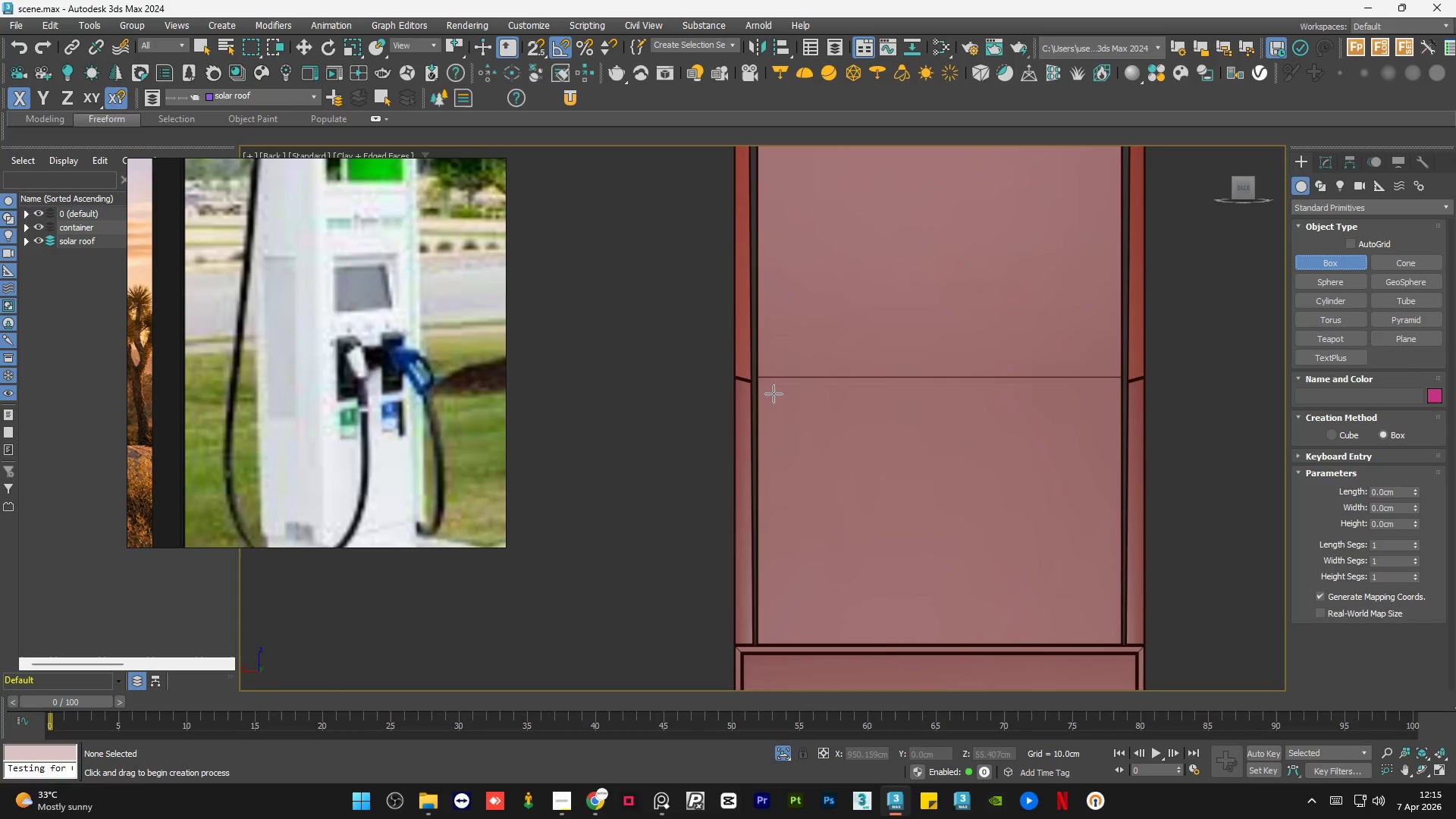 
left_click_drag(start_coordinate=[774, 394], to_coordinate=[839, 499])
 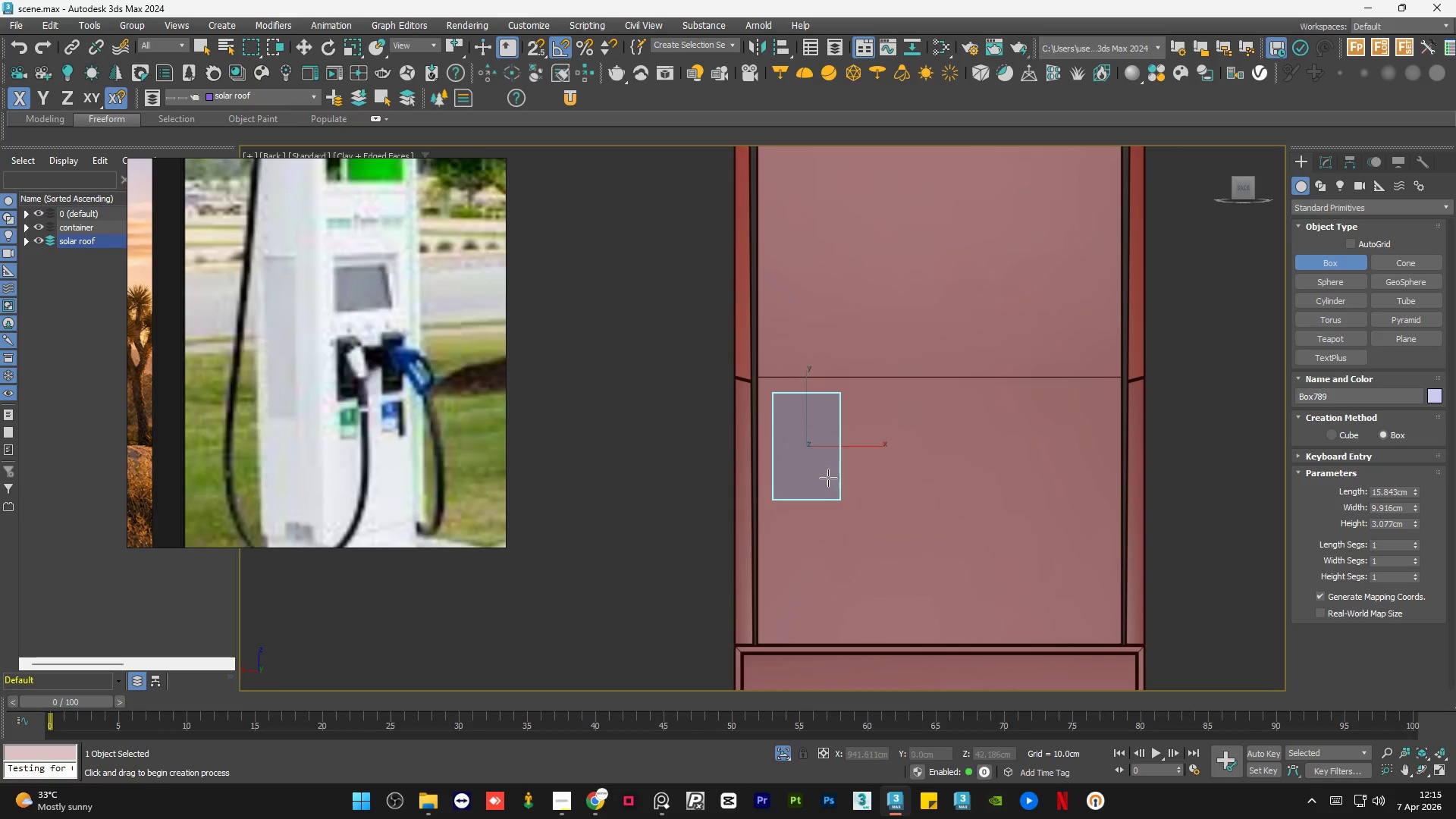 
left_click([828, 477])
 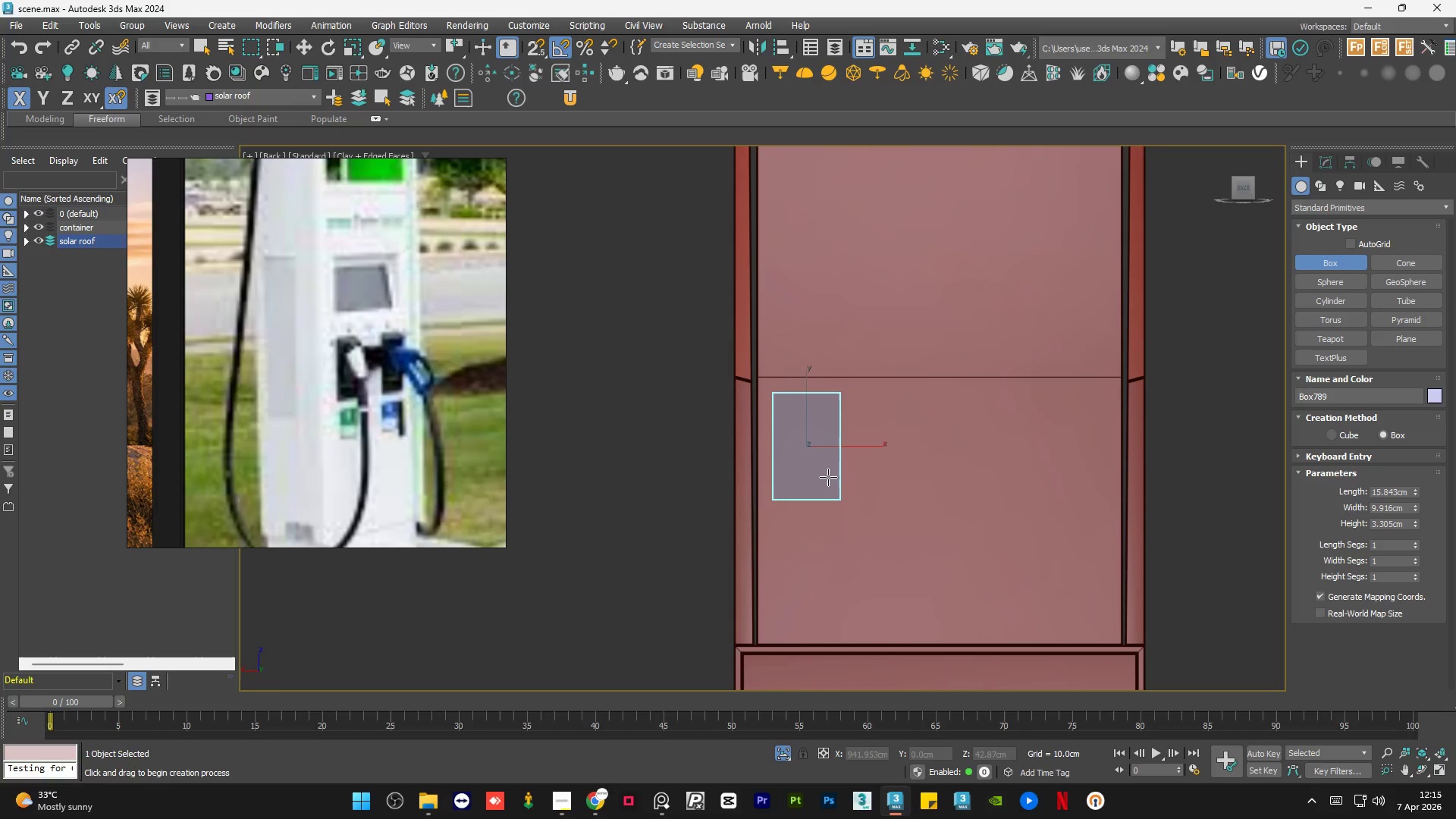 
key(W)
 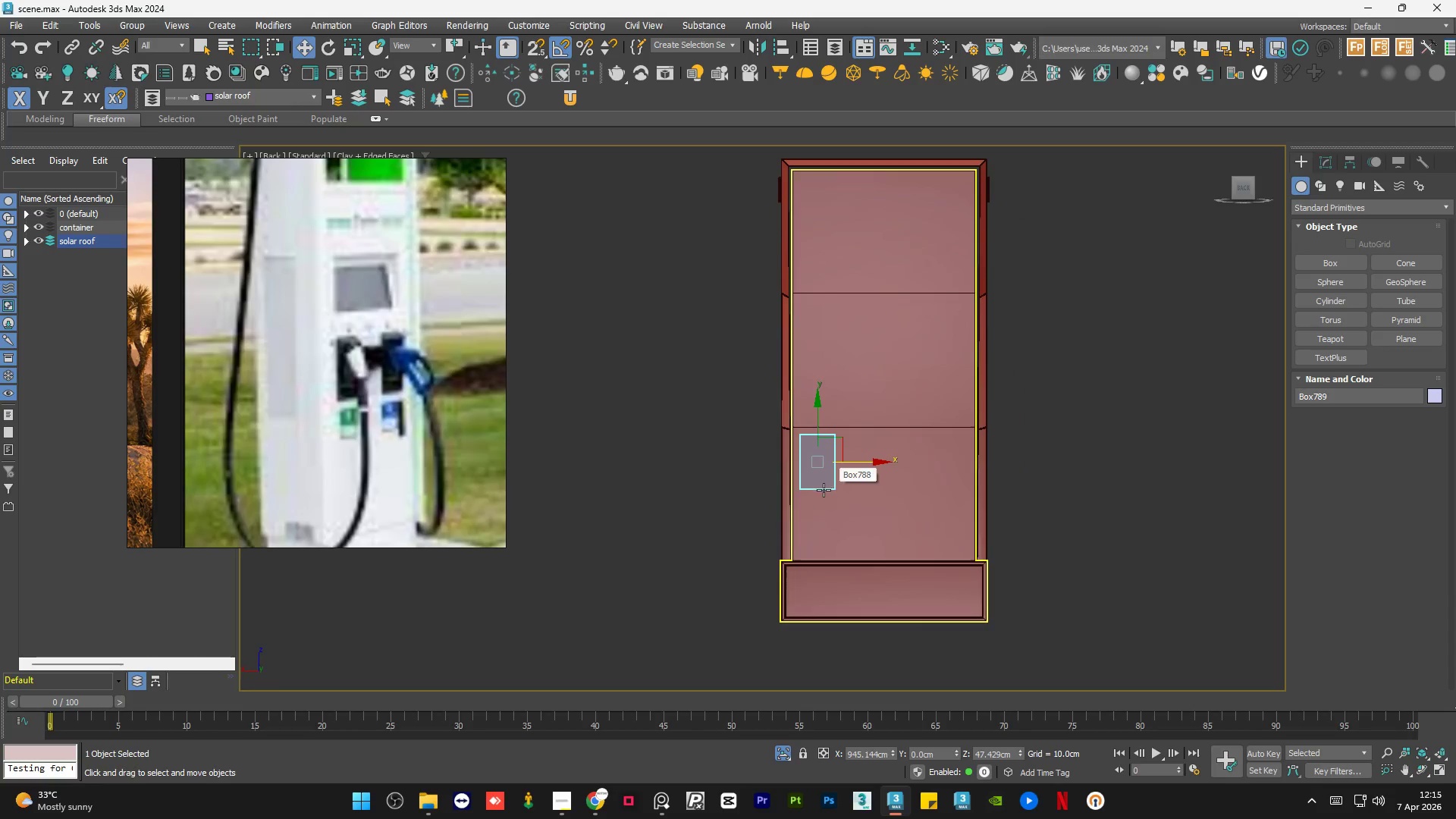 
hold_key(key=AltLeft, duration=0.81)
 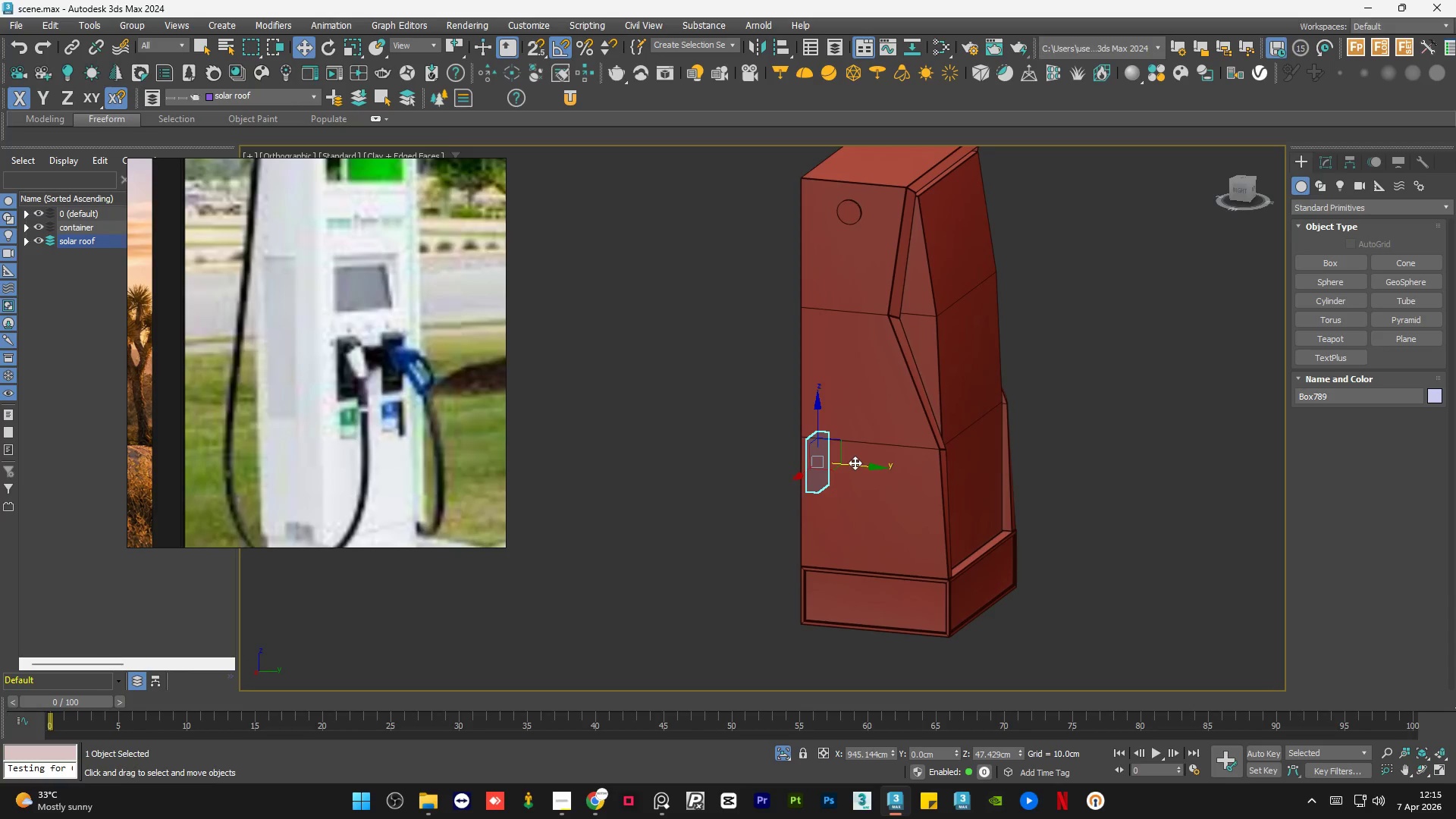 
scroll: coordinate [828, 477], scroll_direction: down, amount: 2.0
 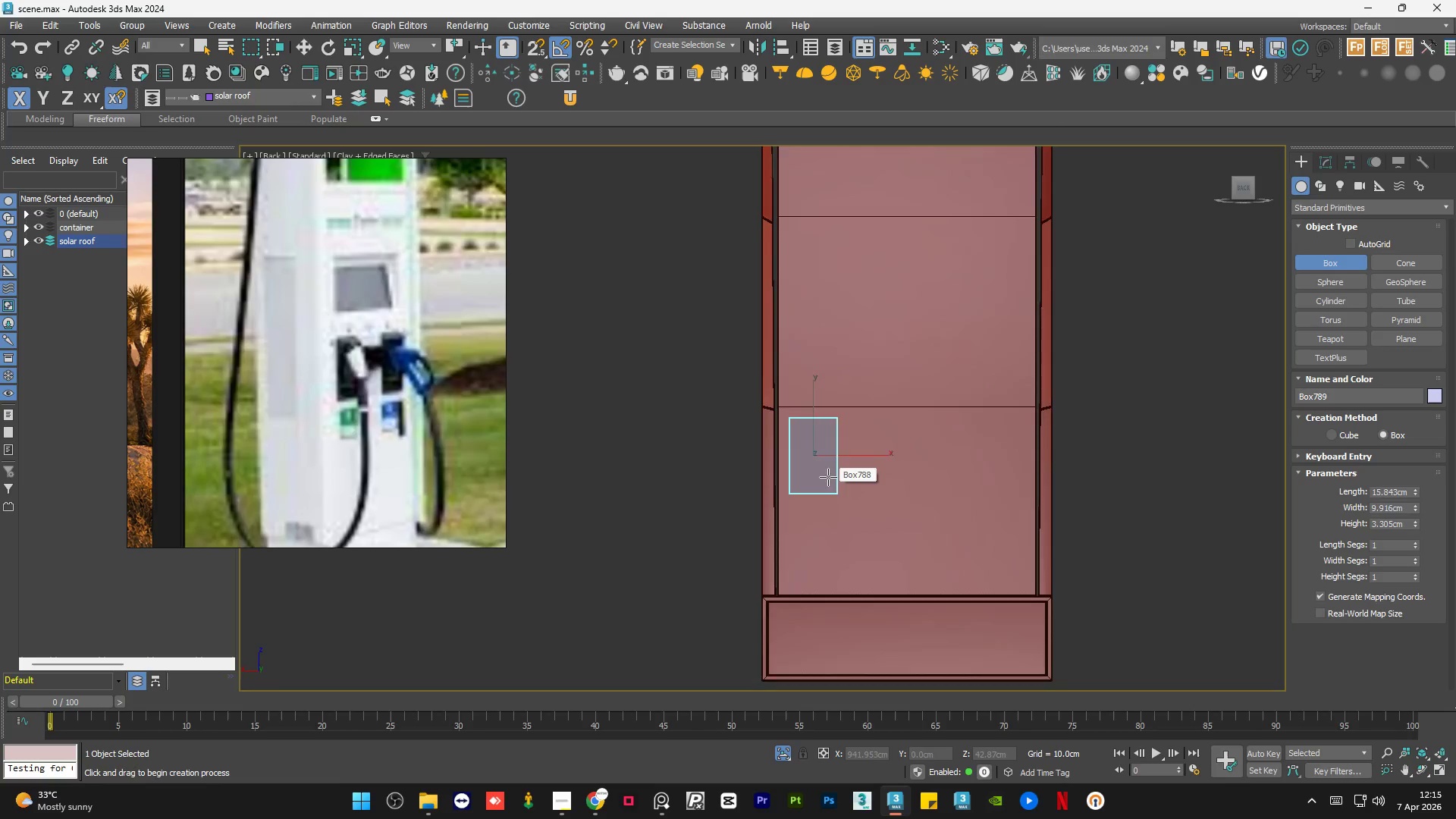 
left_click_drag(start_coordinate=[855, 463], to_coordinate=[987, 491])
 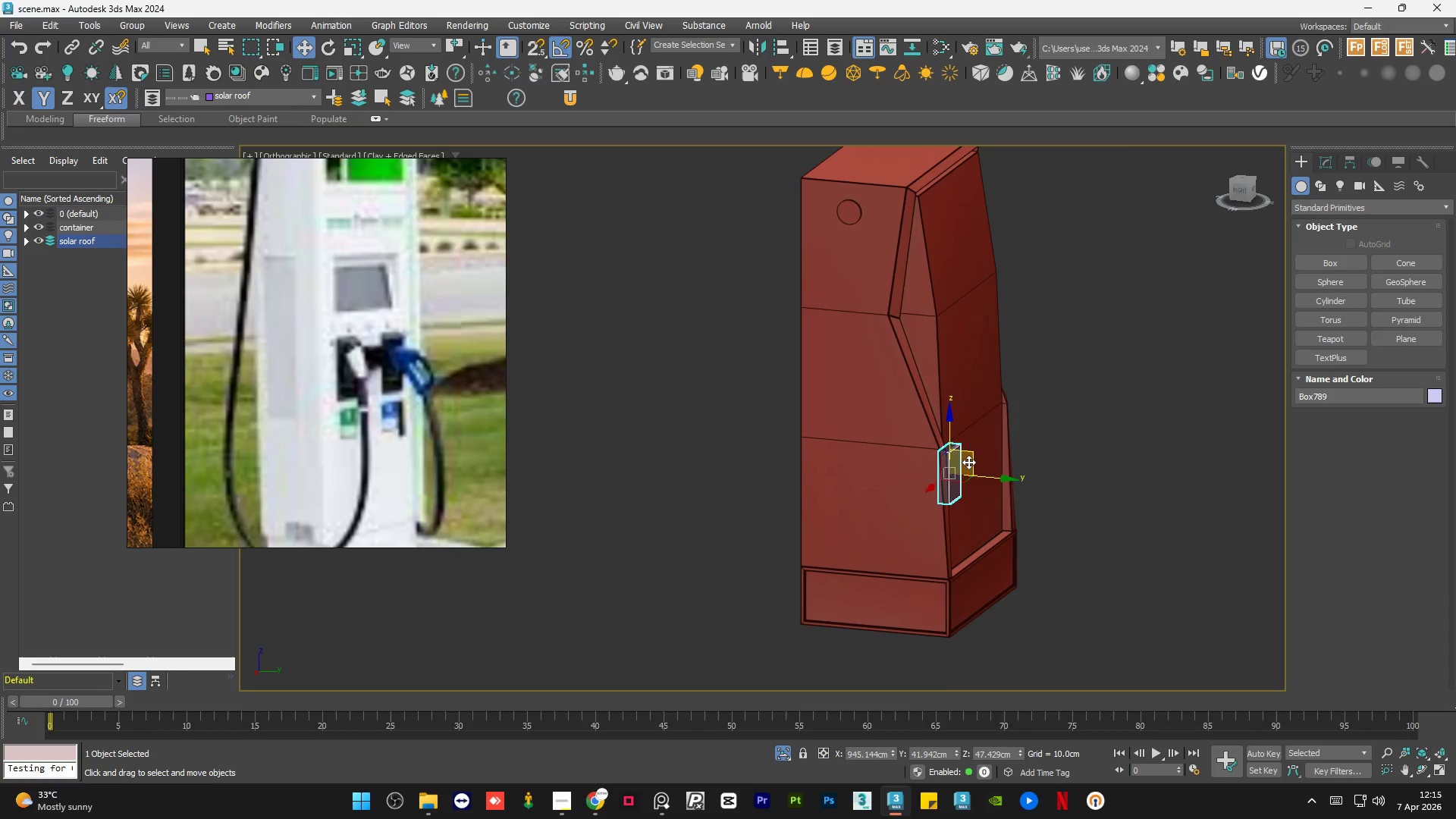 
scroll: coordinate [965, 460], scroll_direction: up, amount: 5.0
 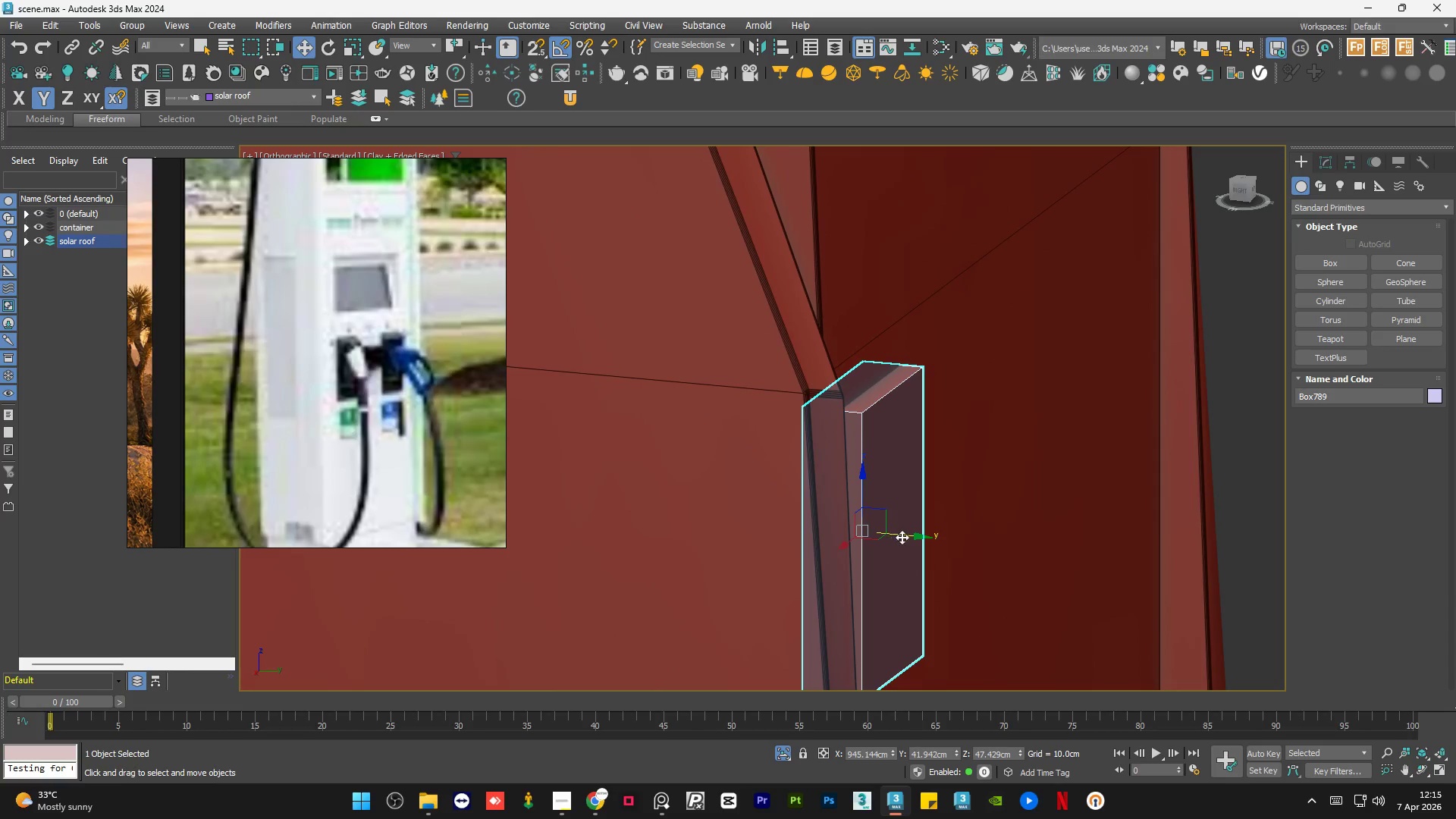 
left_click_drag(start_coordinate=[905, 534], to_coordinate=[937, 537])
 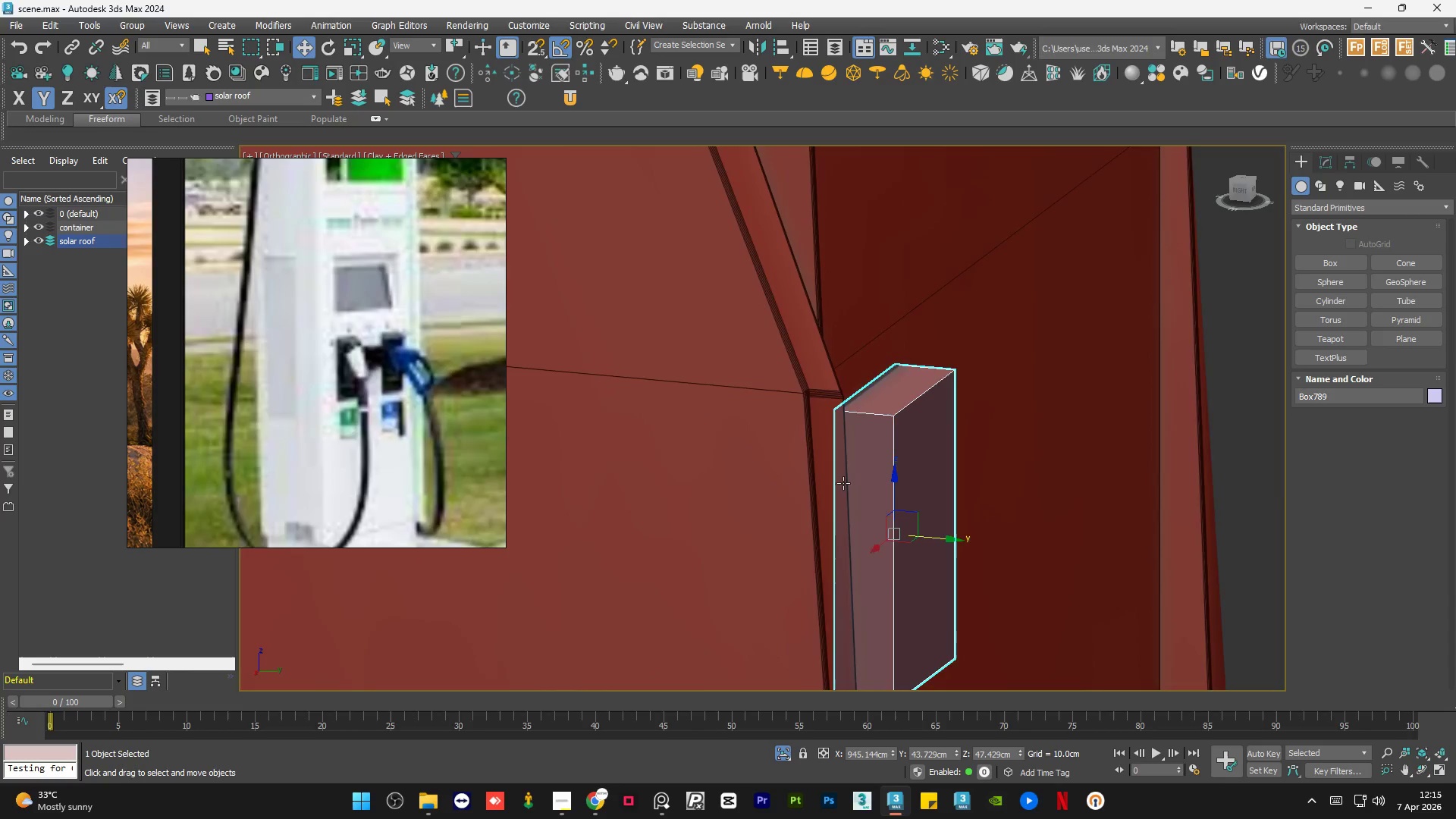 
hold_key(key=AltLeft, duration=0.62)
 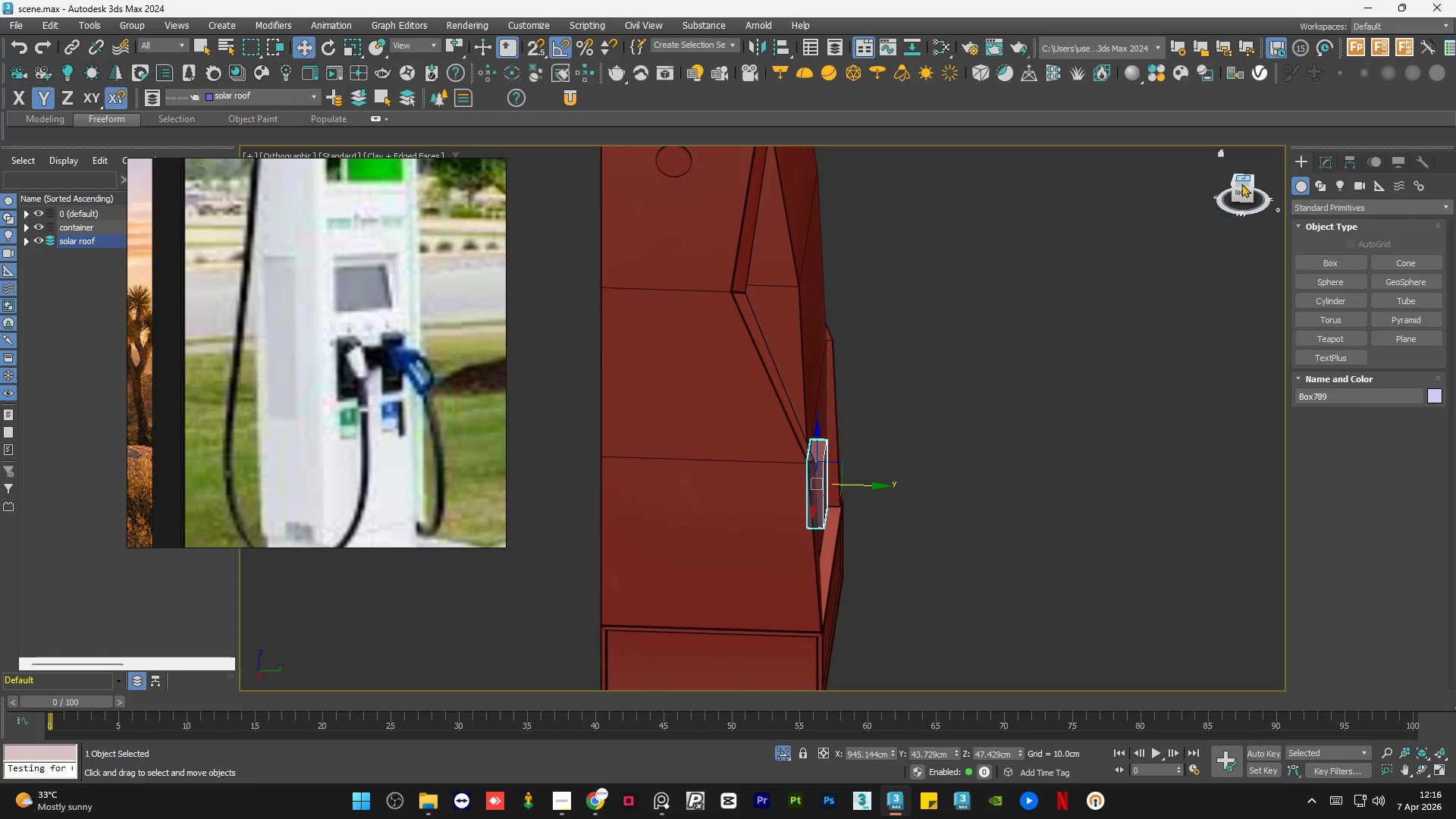 
scroll: coordinate [788, 467], scroll_direction: down, amount: 4.0
 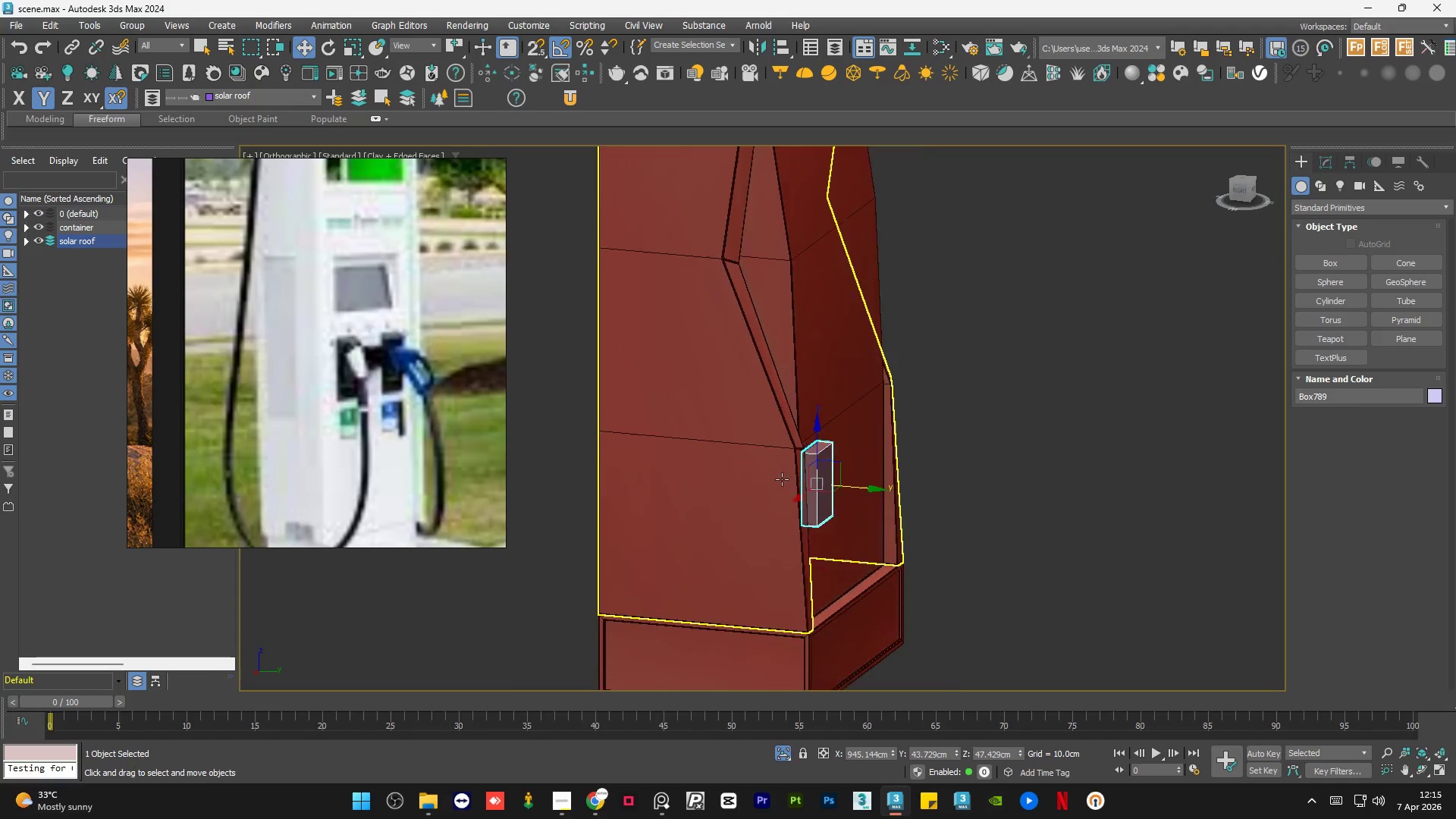 
left_click([1241, 192])
 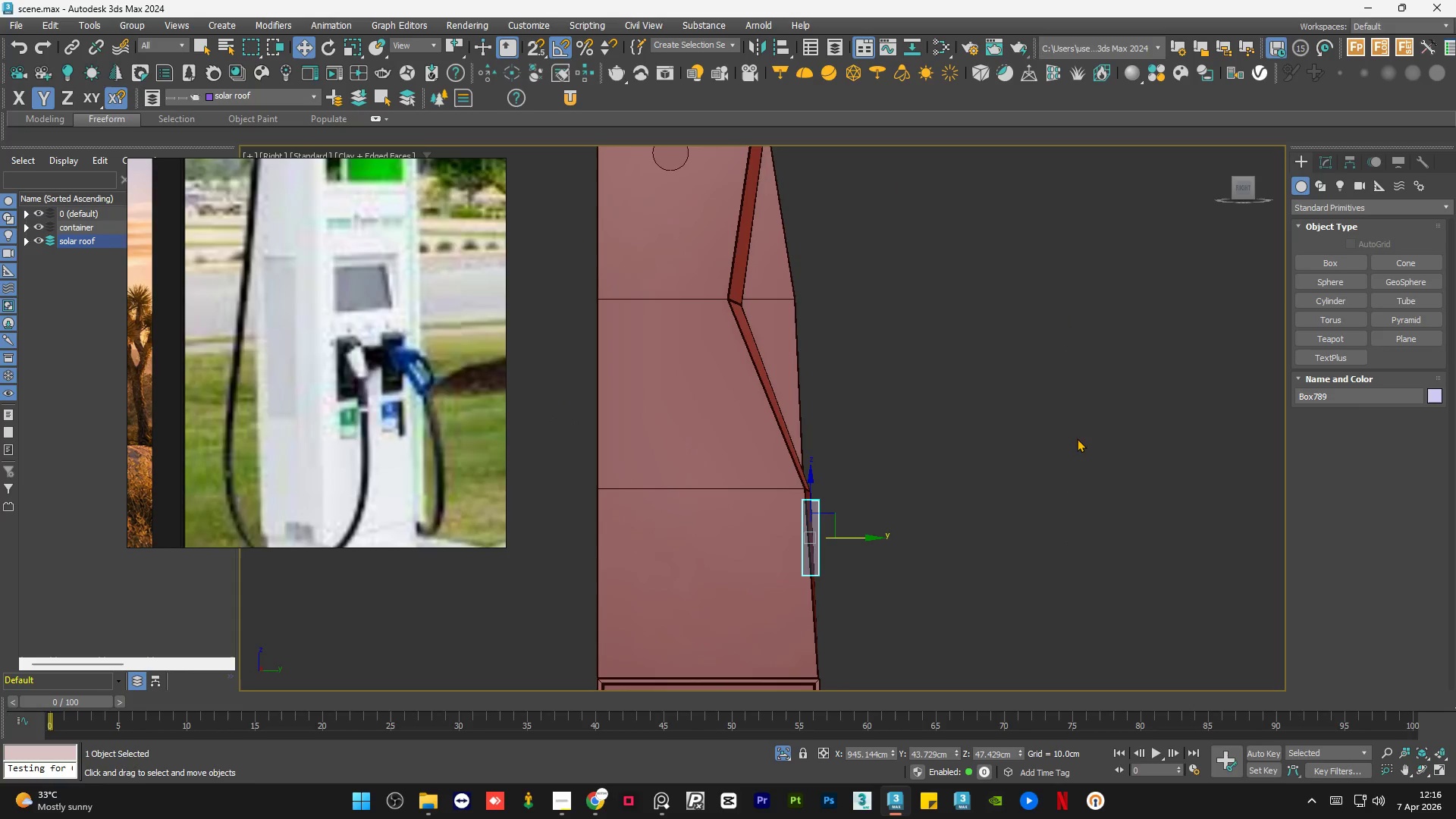 
key(F3)
 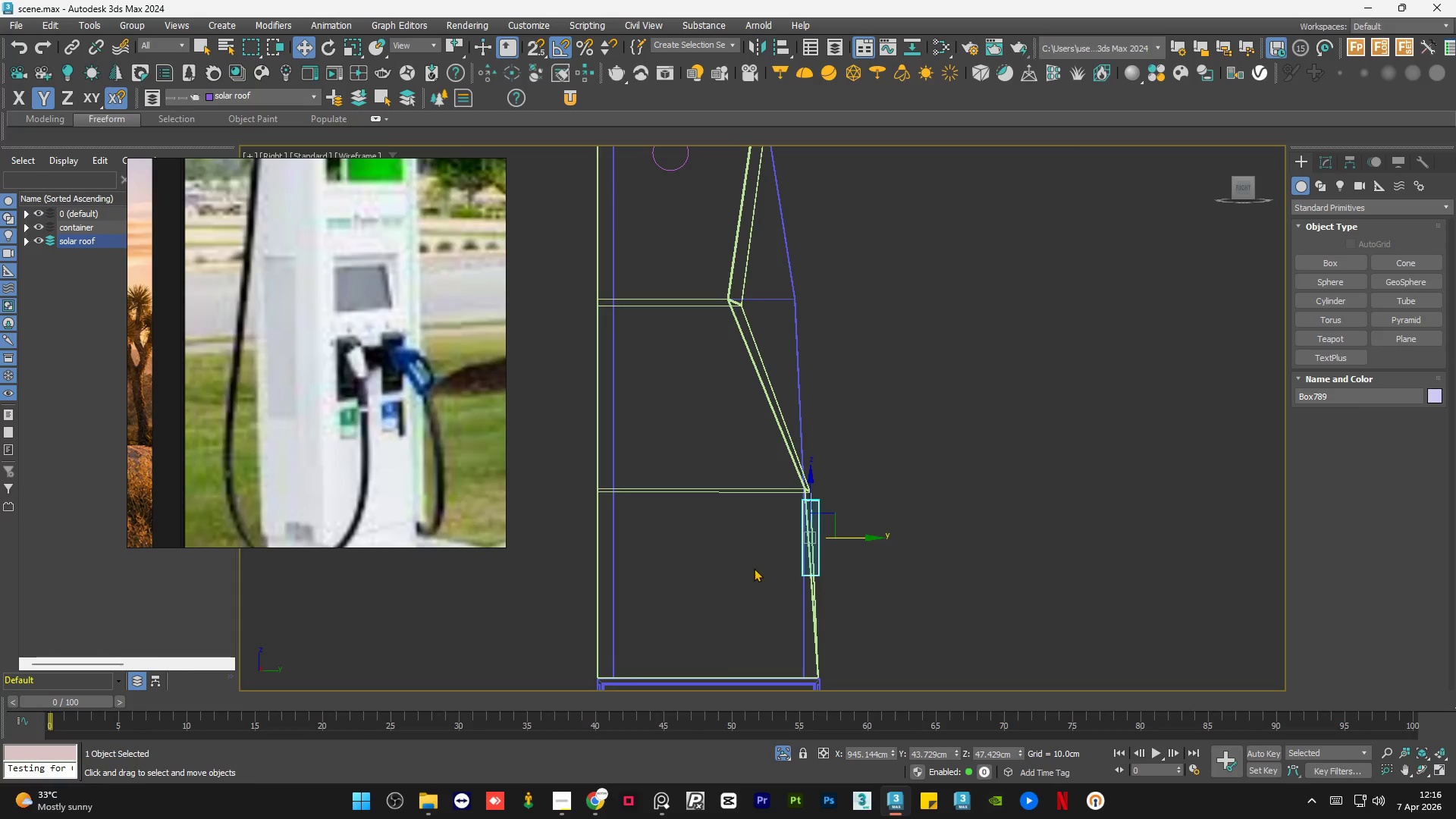 
scroll: coordinate [814, 530], scroll_direction: up, amount: 4.0
 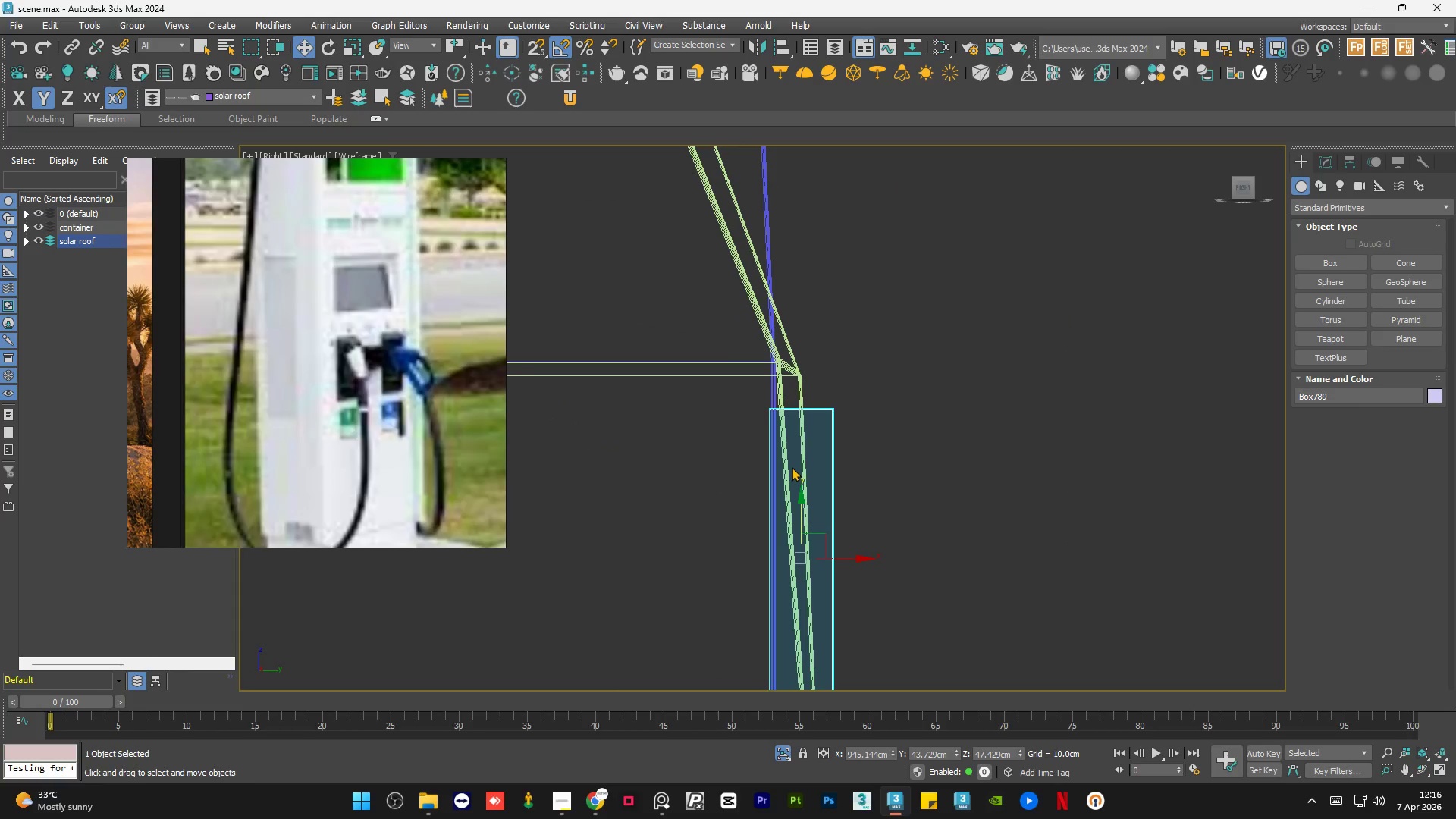 
scroll: coordinate [791, 473], scroll_direction: down, amount: 1.0
 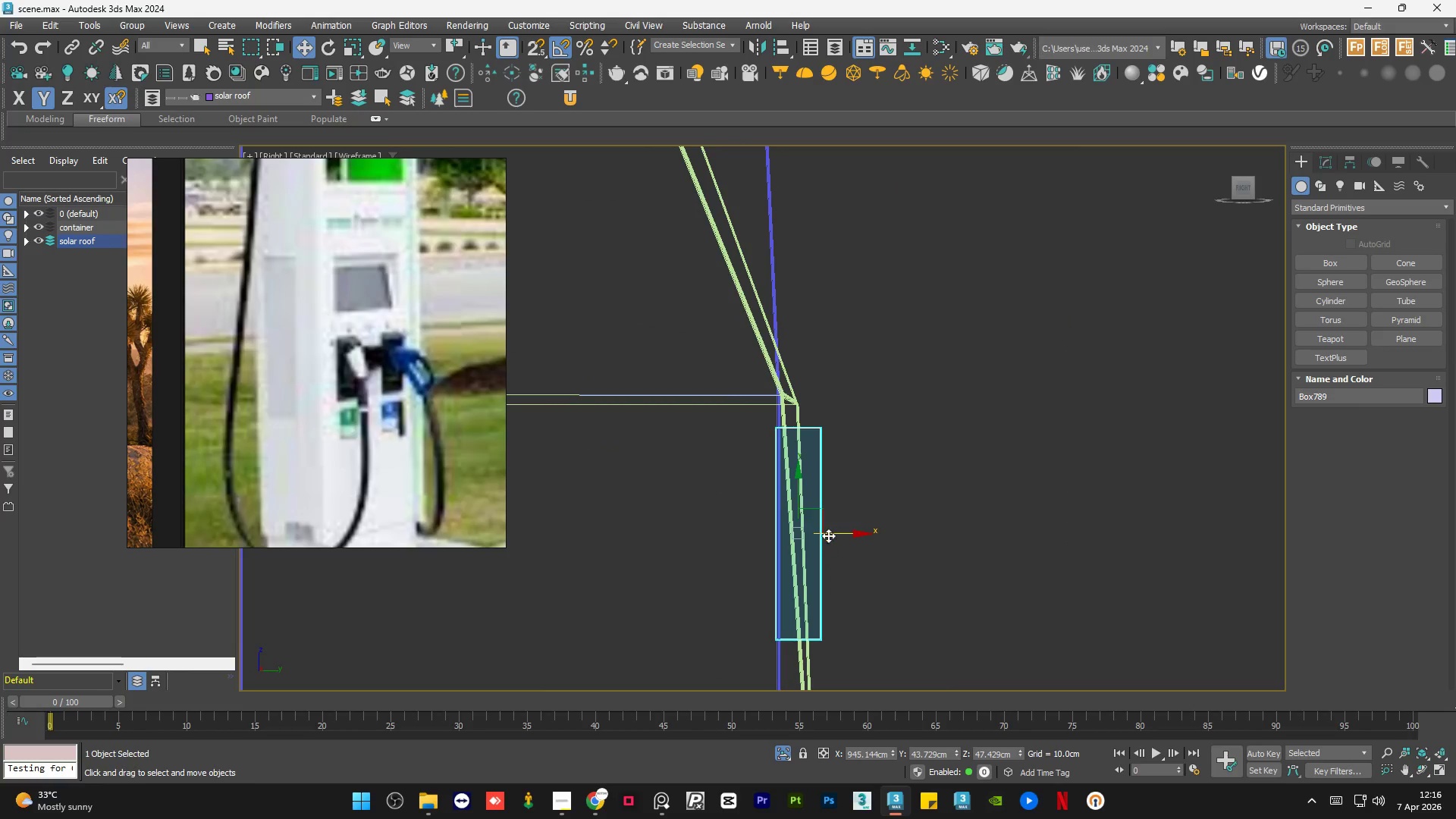 
left_click_drag(start_coordinate=[830, 535], to_coordinate=[834, 534])
 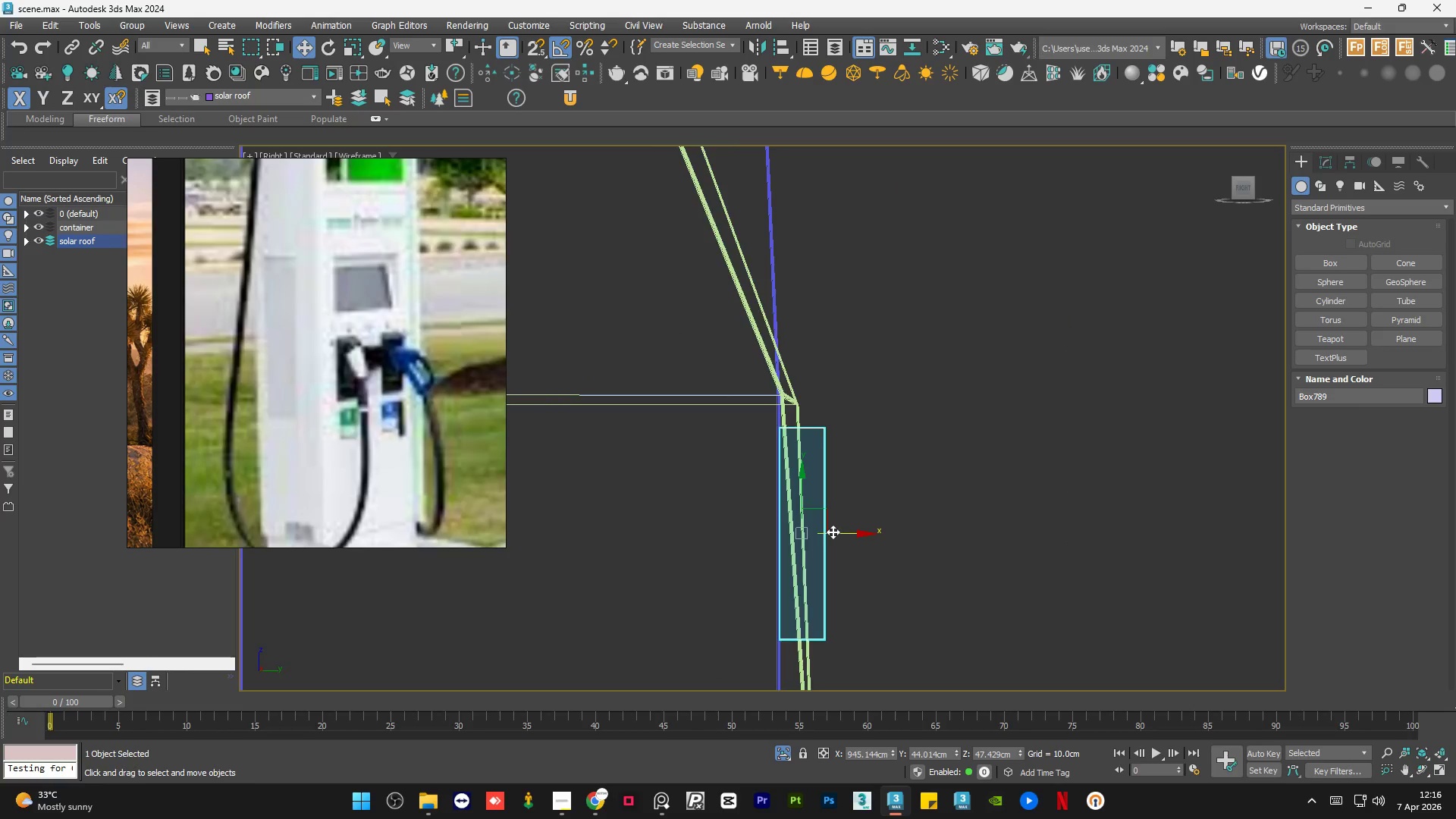 
key(F3)
 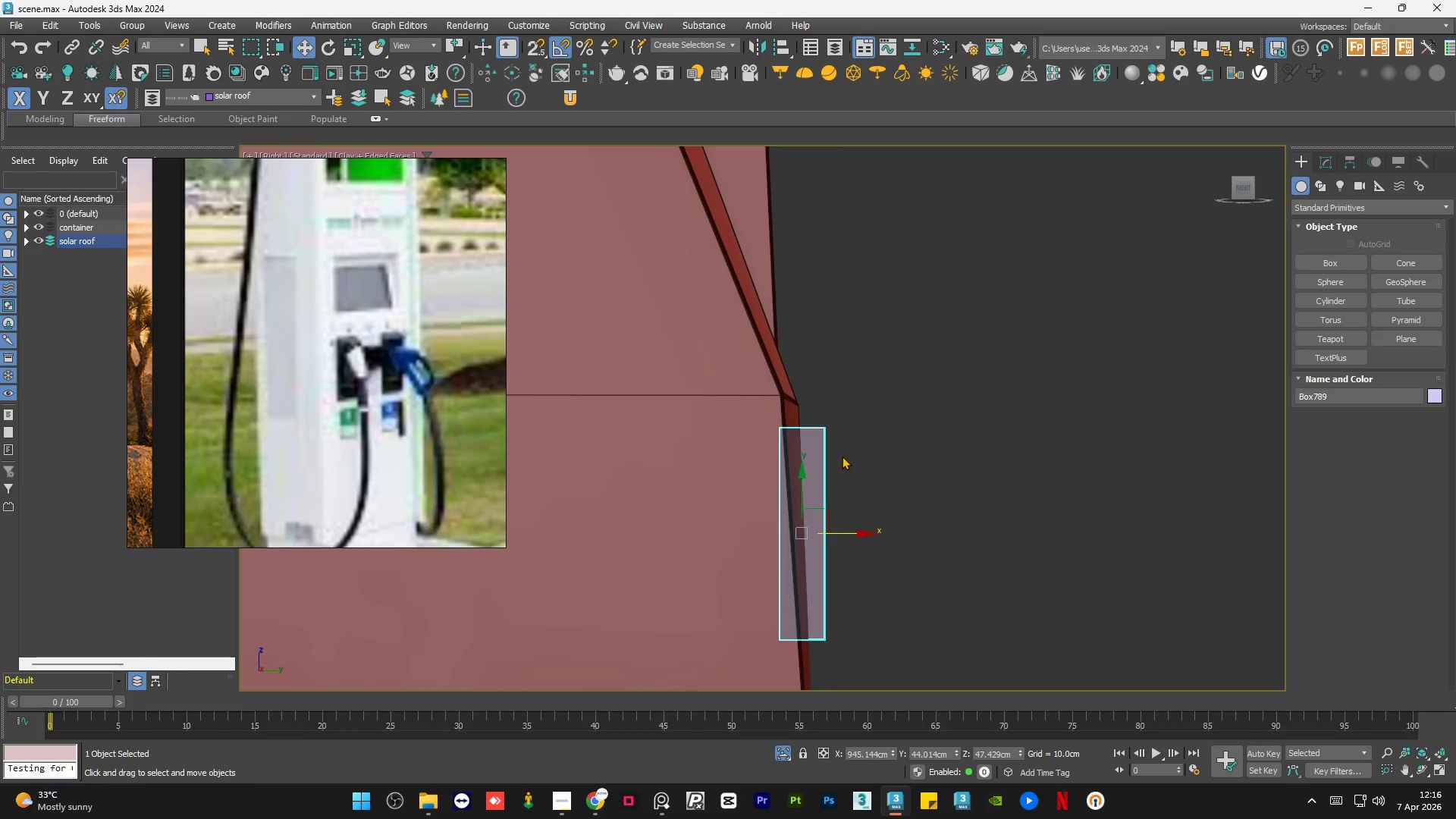 
hold_key(key=AltLeft, duration=0.86)
 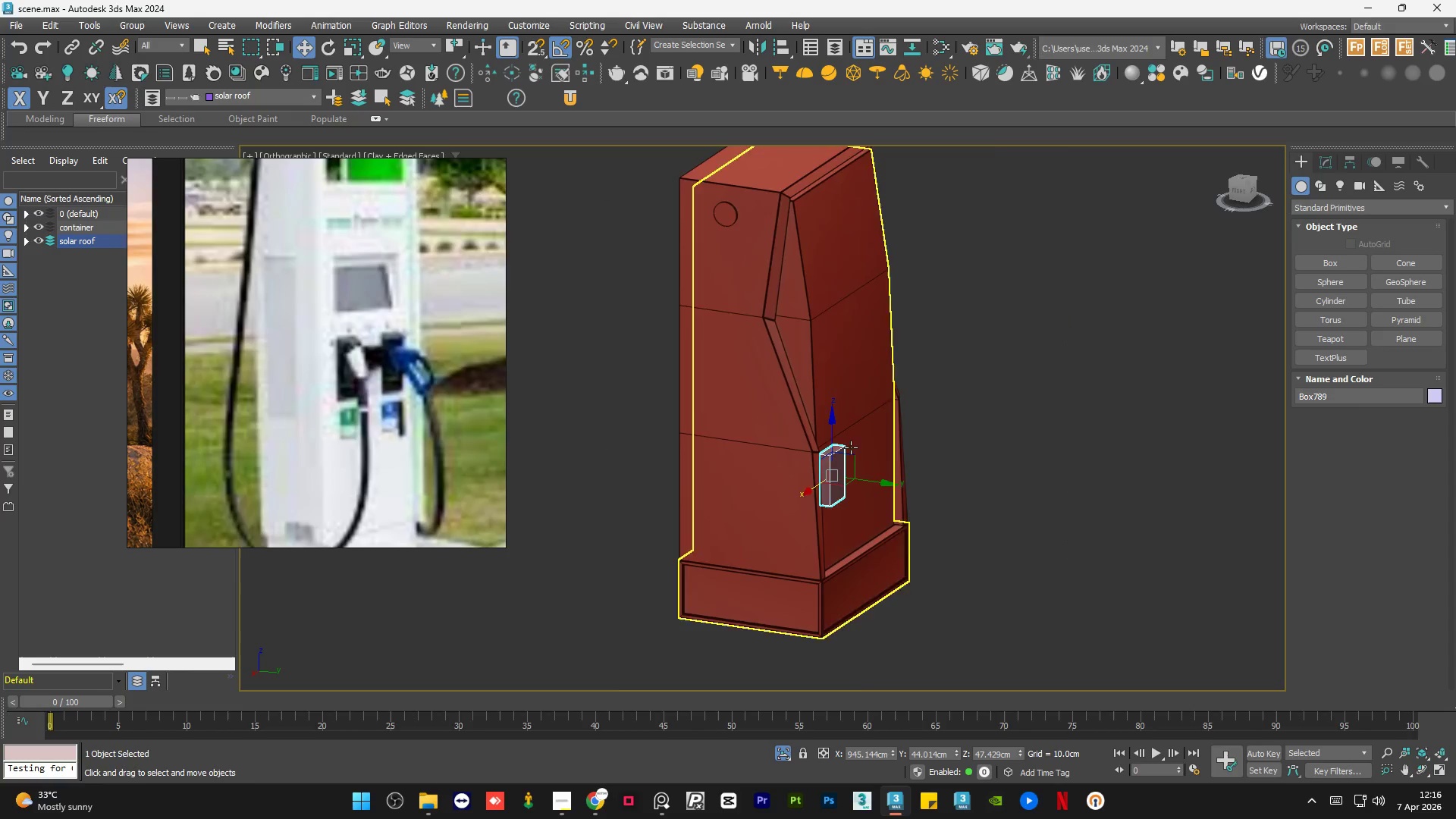 
scroll: coordinate [842, 456], scroll_direction: down, amount: 4.0
 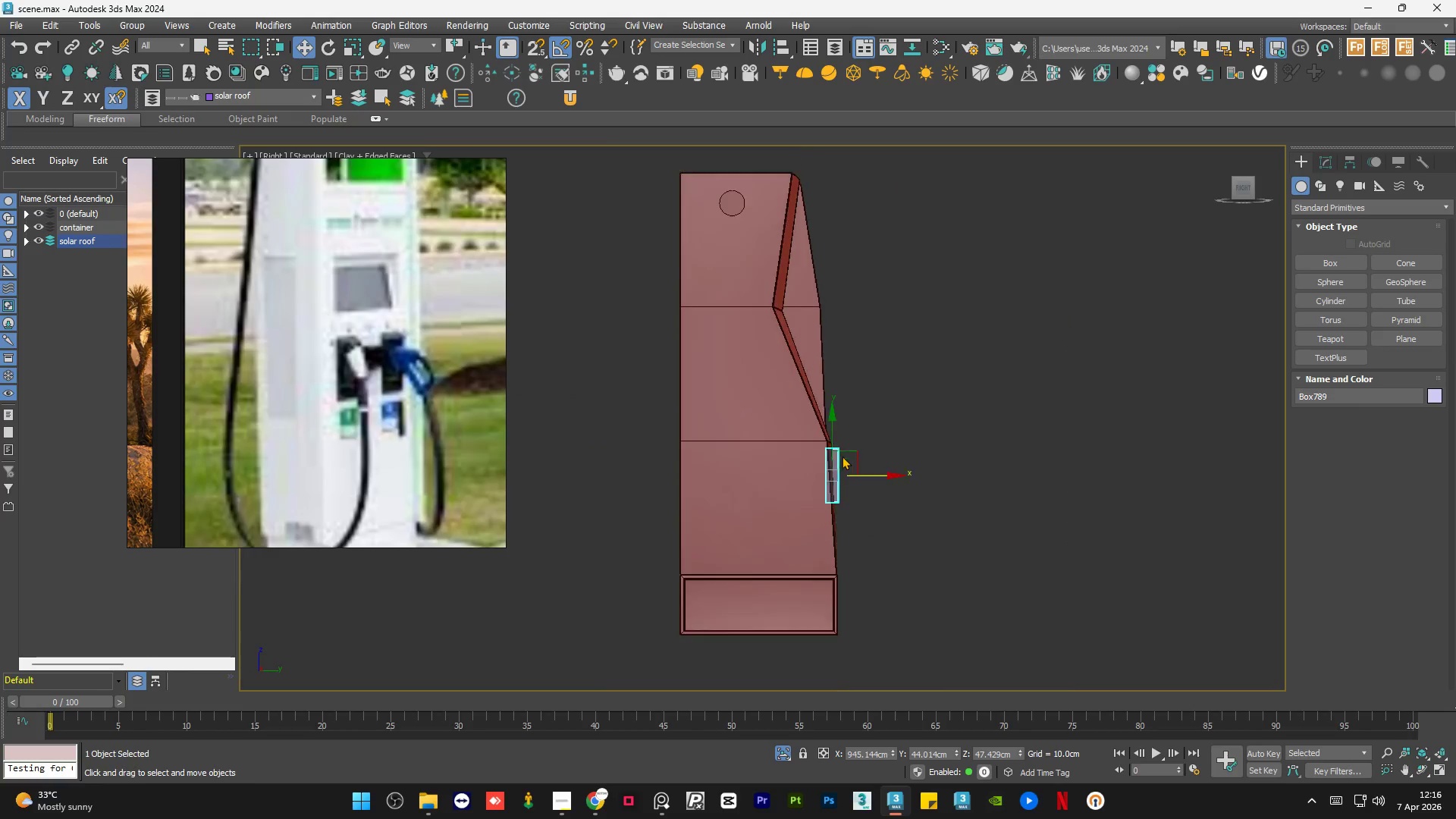 
scroll: coordinate [730, 442], scroll_direction: up, amount: 7.0
 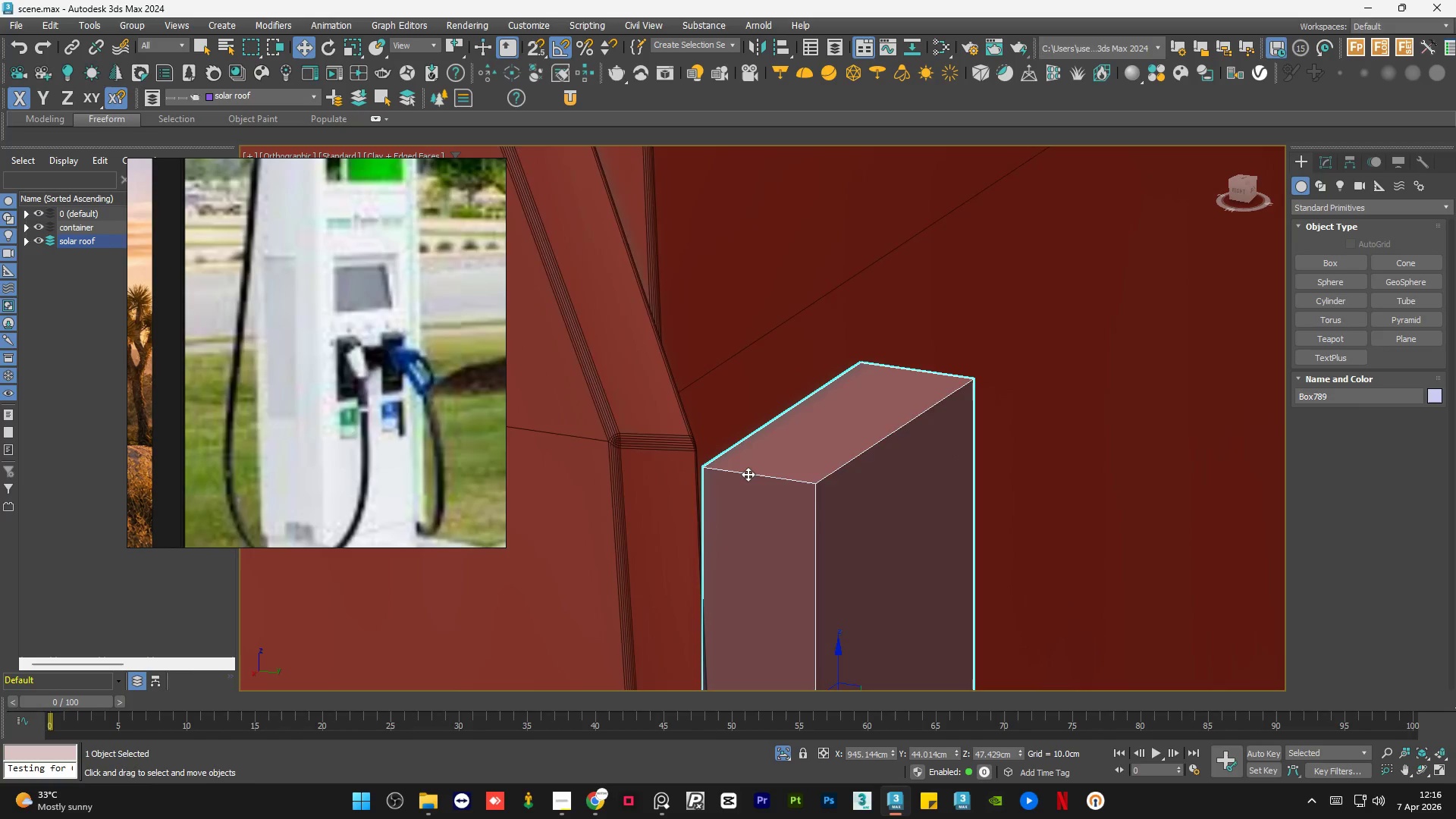 
left_click_drag(start_coordinate=[748, 492], to_coordinate=[742, 492])
 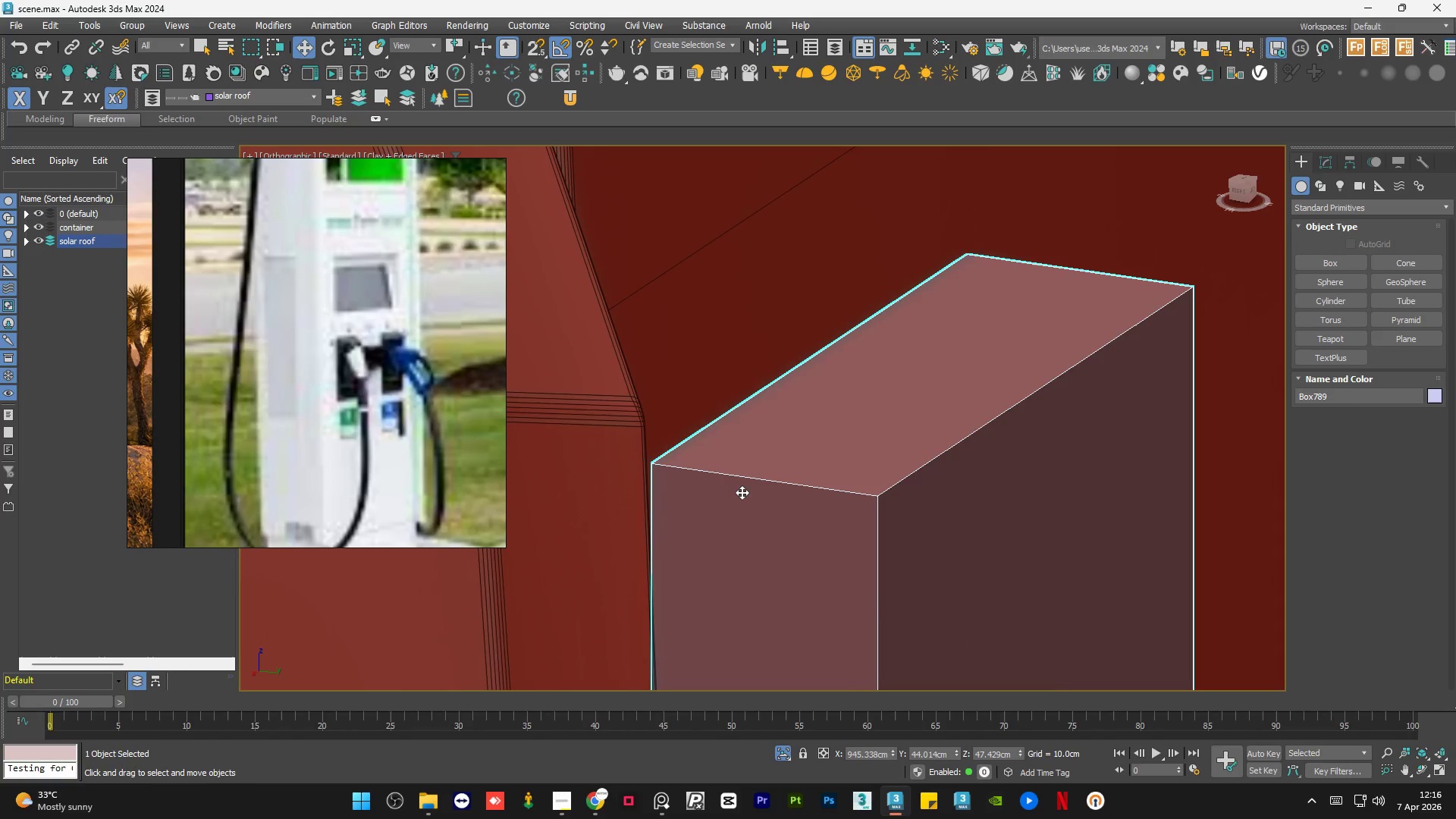 
scroll: coordinate [748, 475], scroll_direction: up, amount: 2.0
 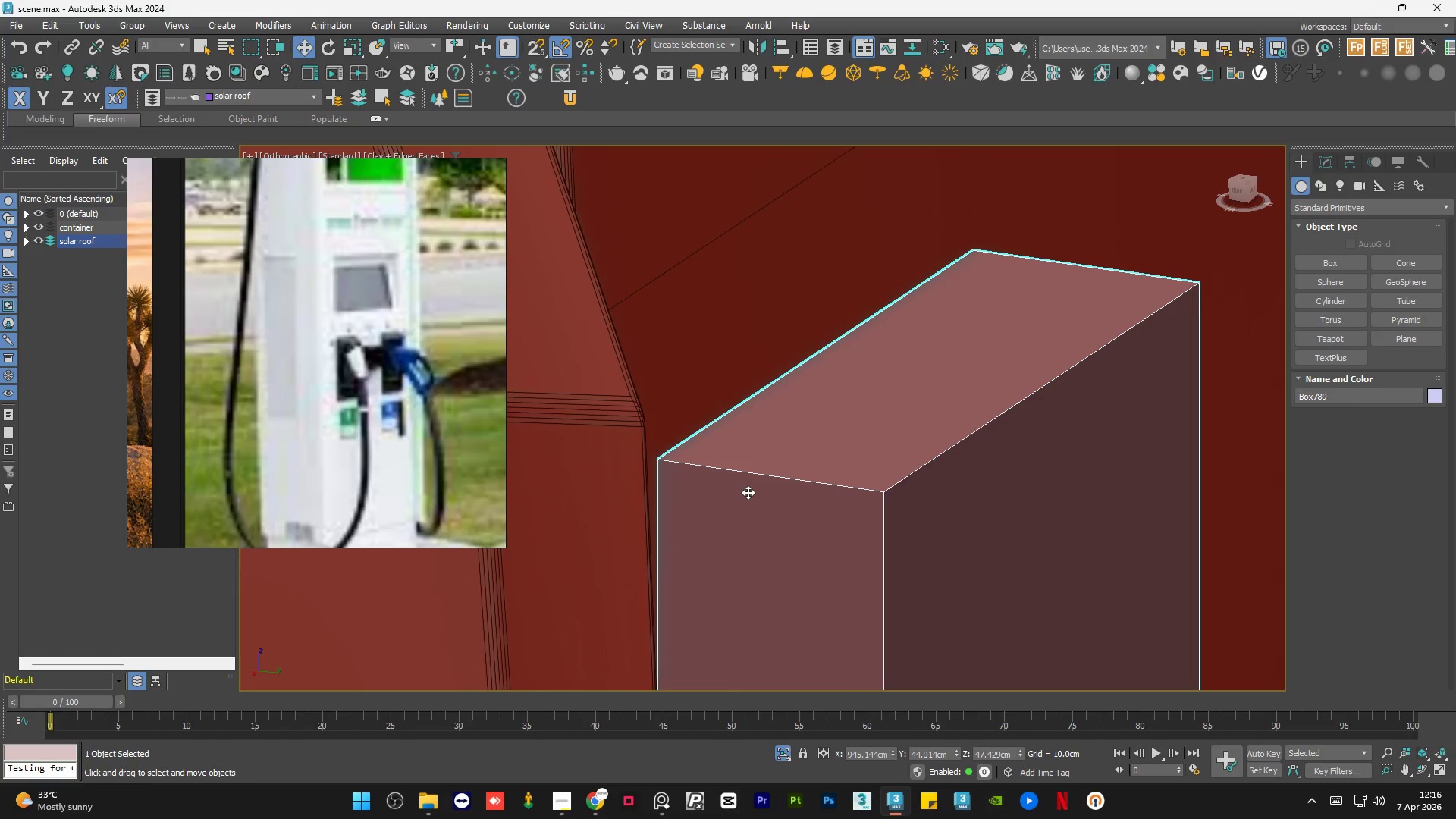 
key(Control+Z)
 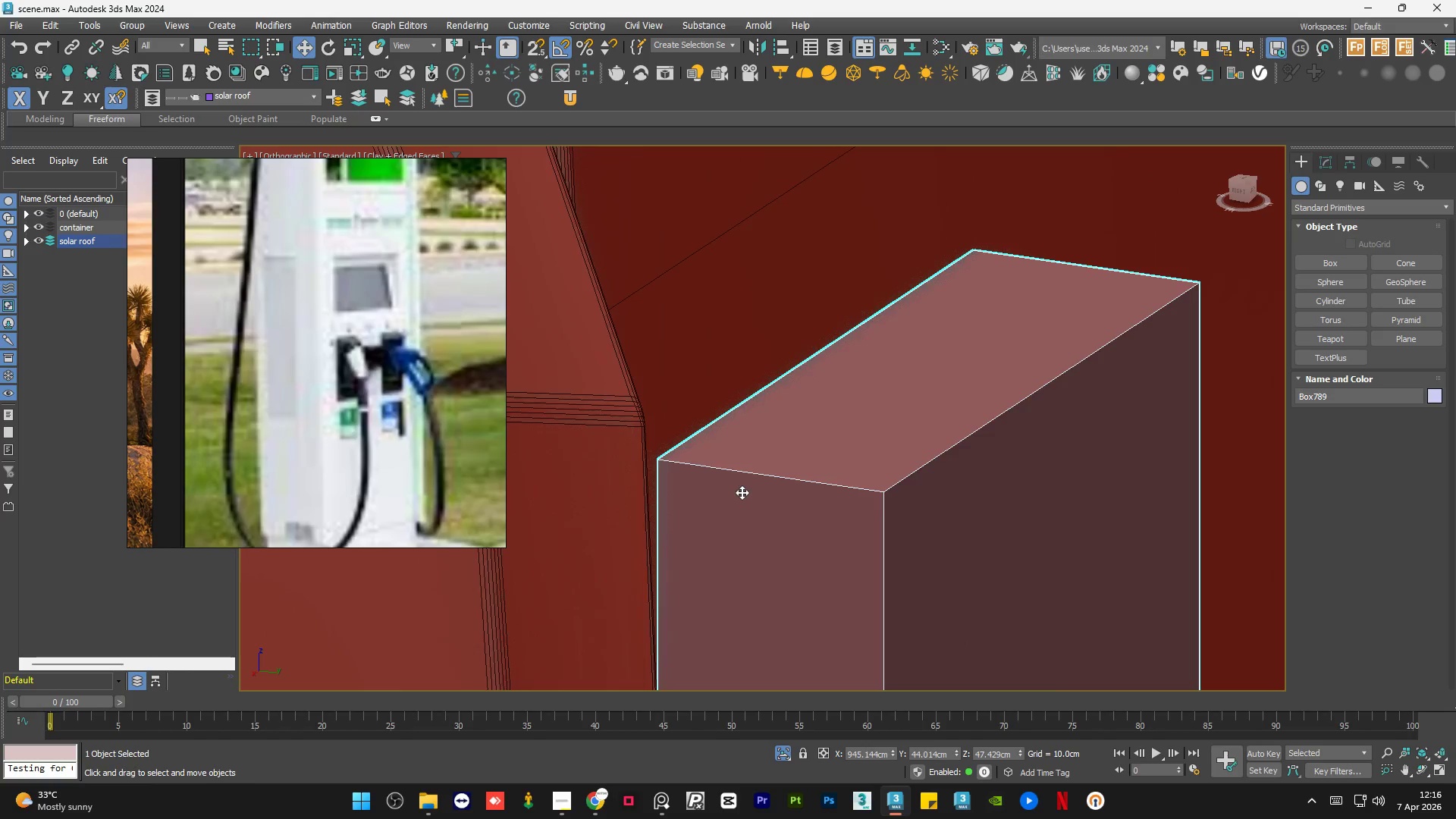 
scroll: coordinate [755, 485], scroll_direction: down, amount: 6.0
 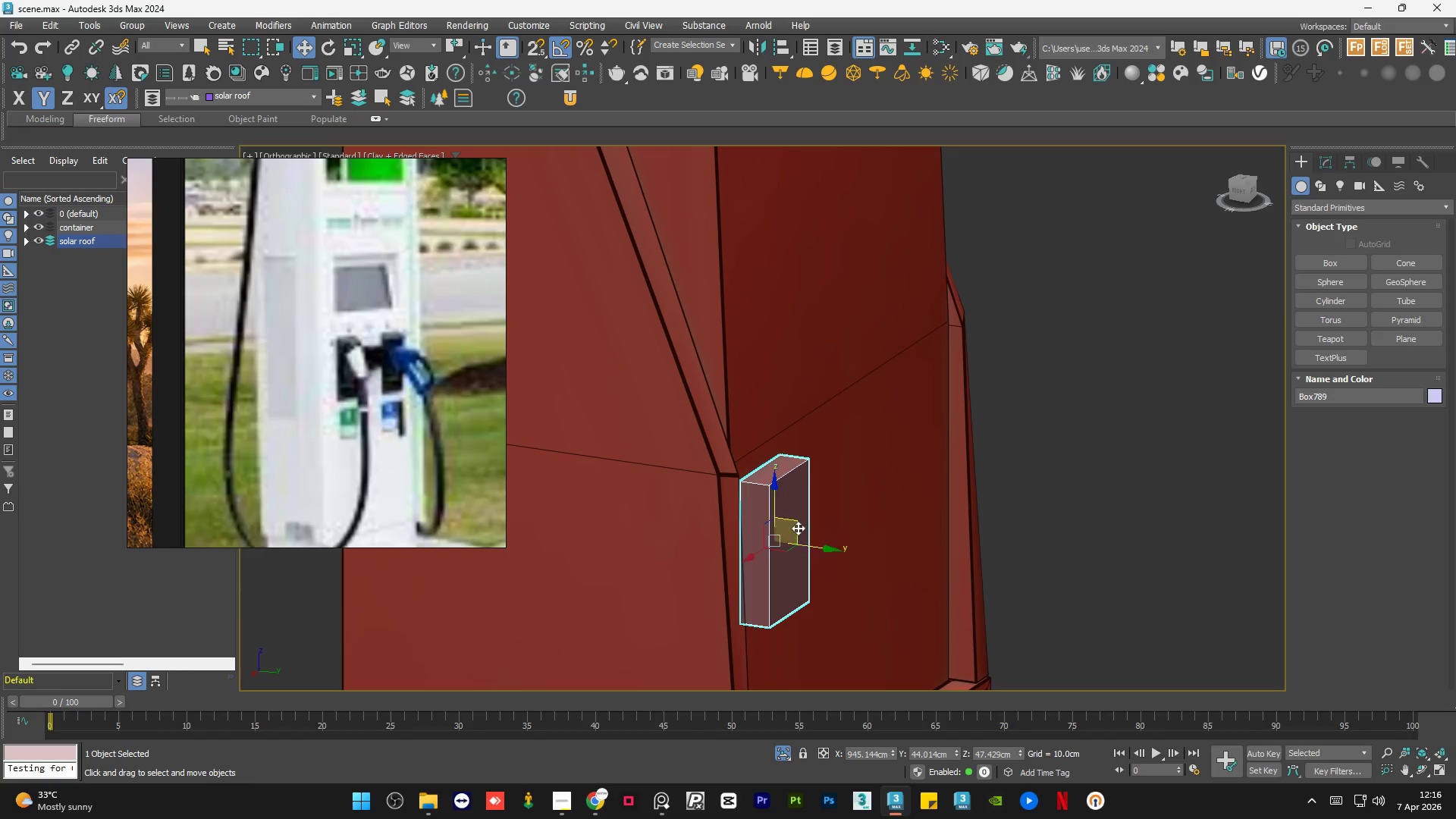 
left_click_drag(start_coordinate=[751, 480], to_coordinate=[741, 480])
 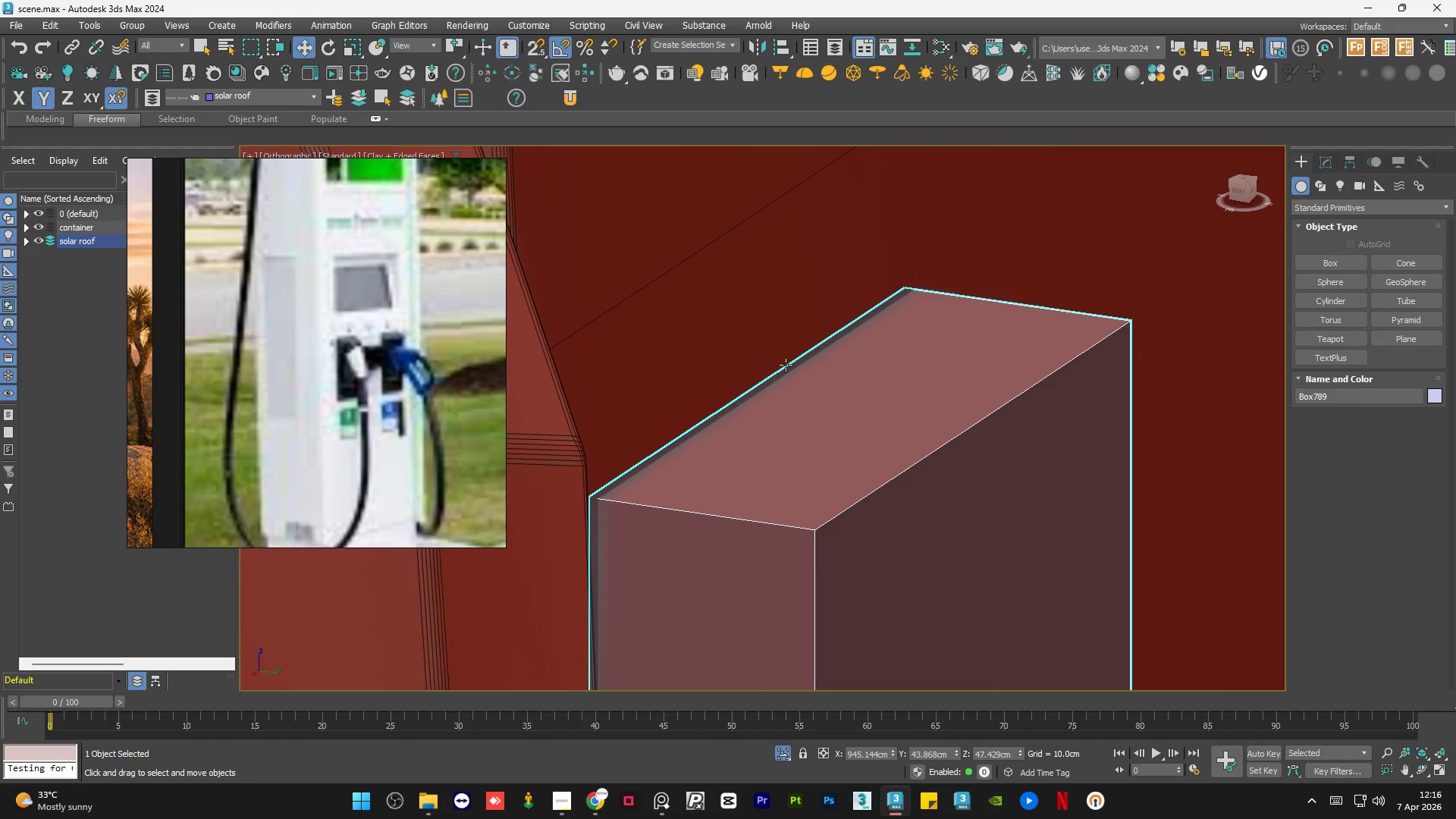 
scroll: coordinate [759, 479], scroll_direction: up, amount: 6.0
 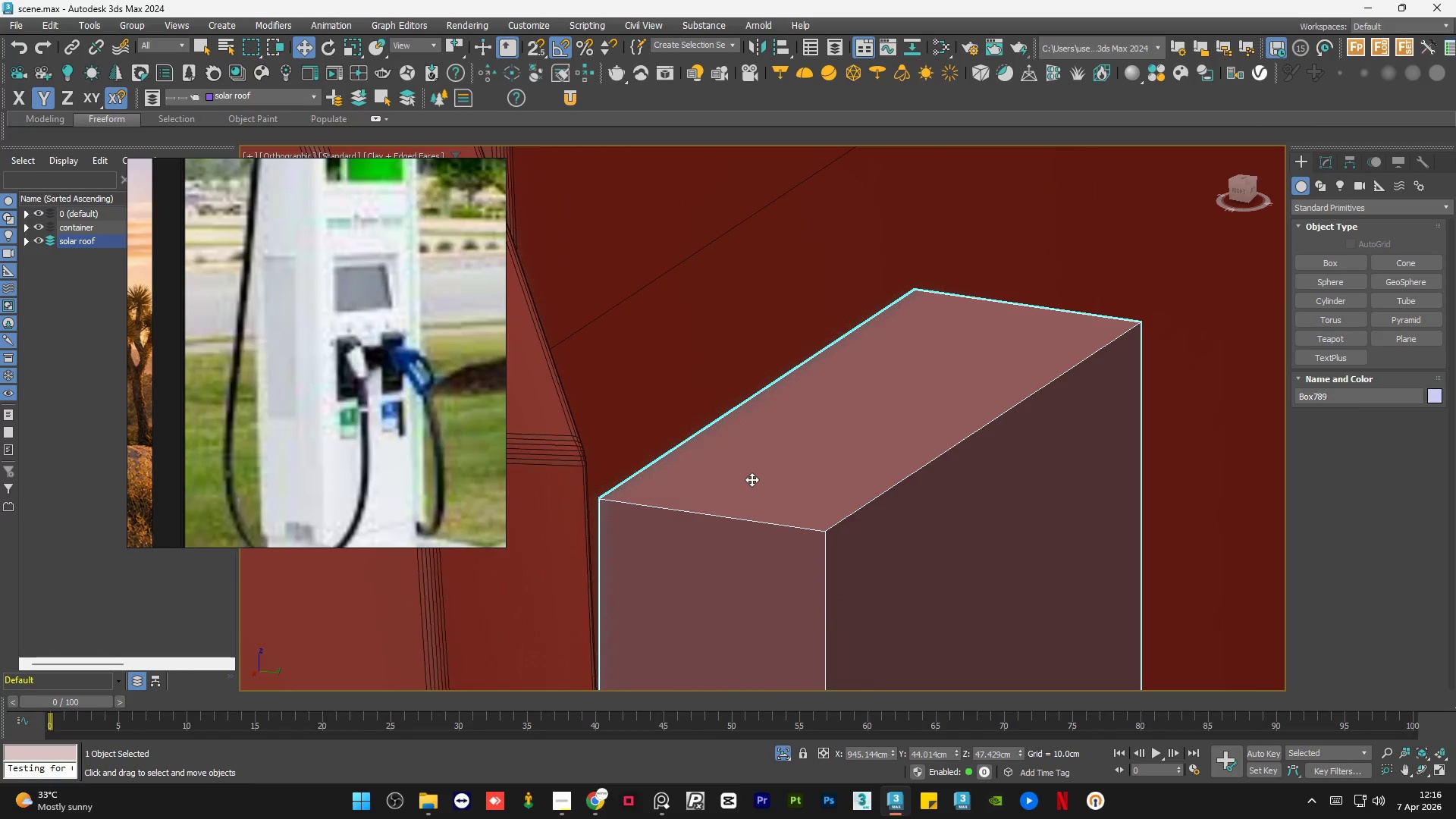 
left_click_drag(start_coordinate=[875, 355], to_coordinate=[916, 368])
 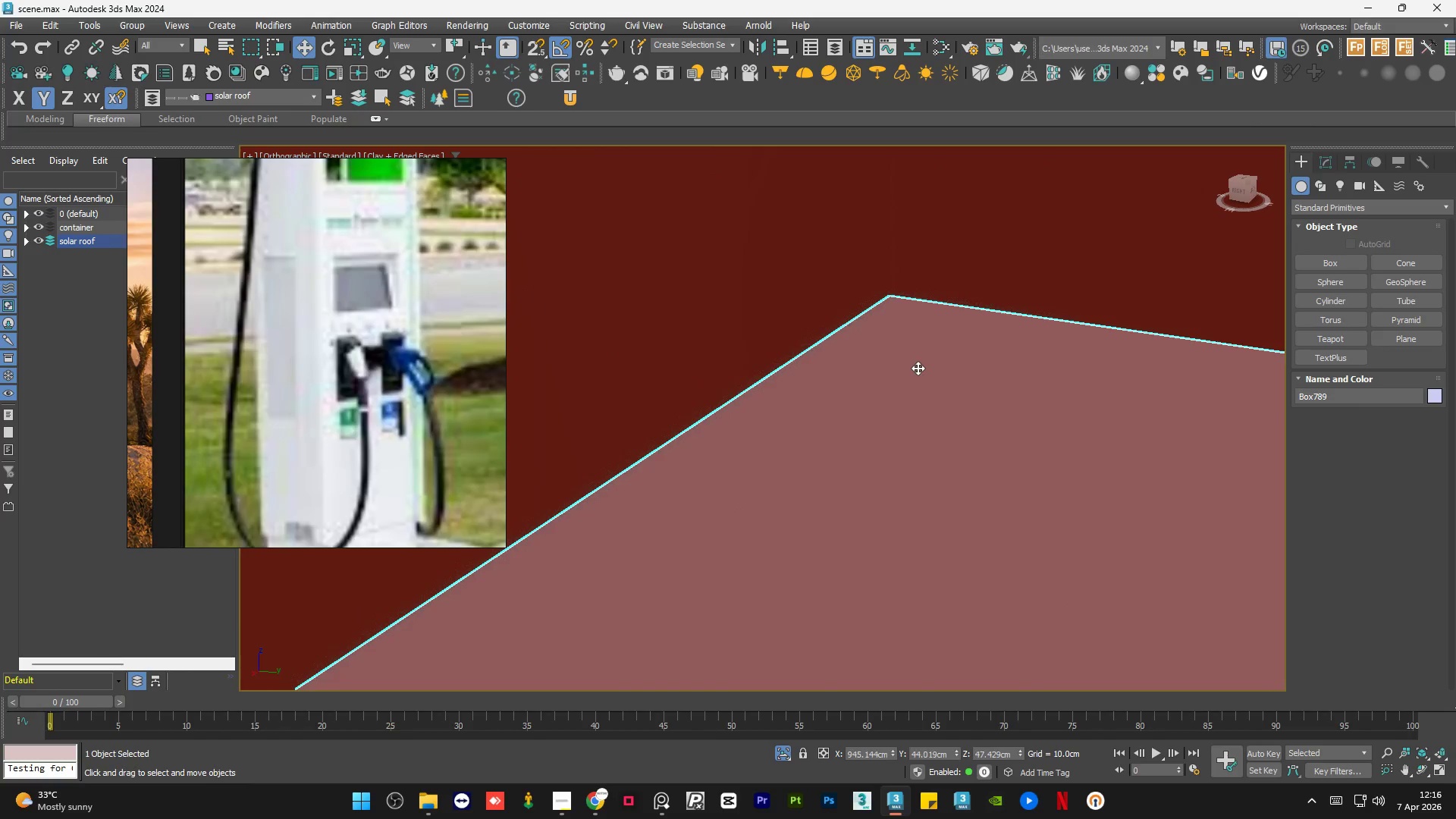 
scroll: coordinate [927, 285], scroll_direction: up, amount: 4.0
 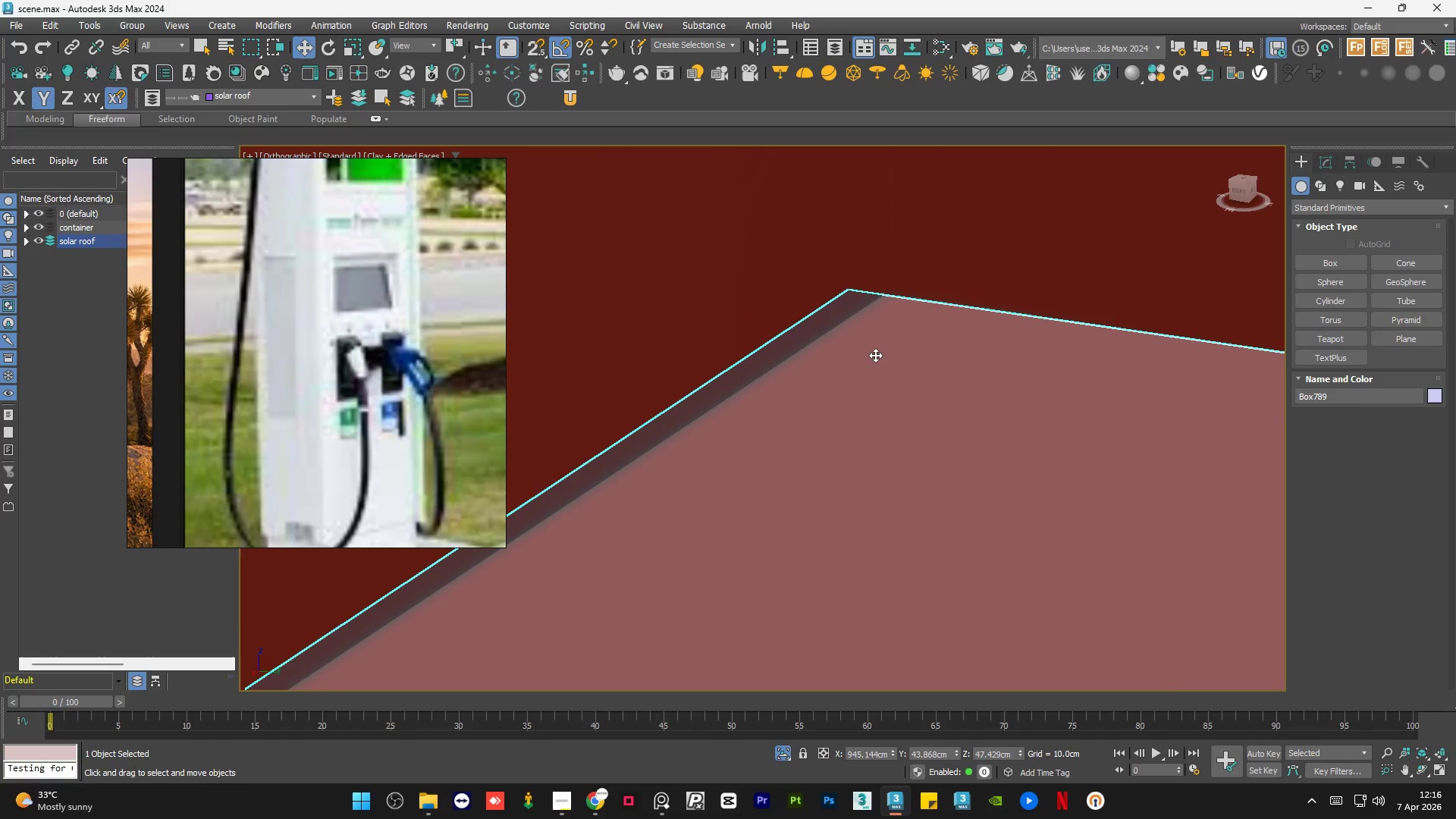 
scroll: coordinate [930, 425], scroll_direction: down, amount: 15.0
 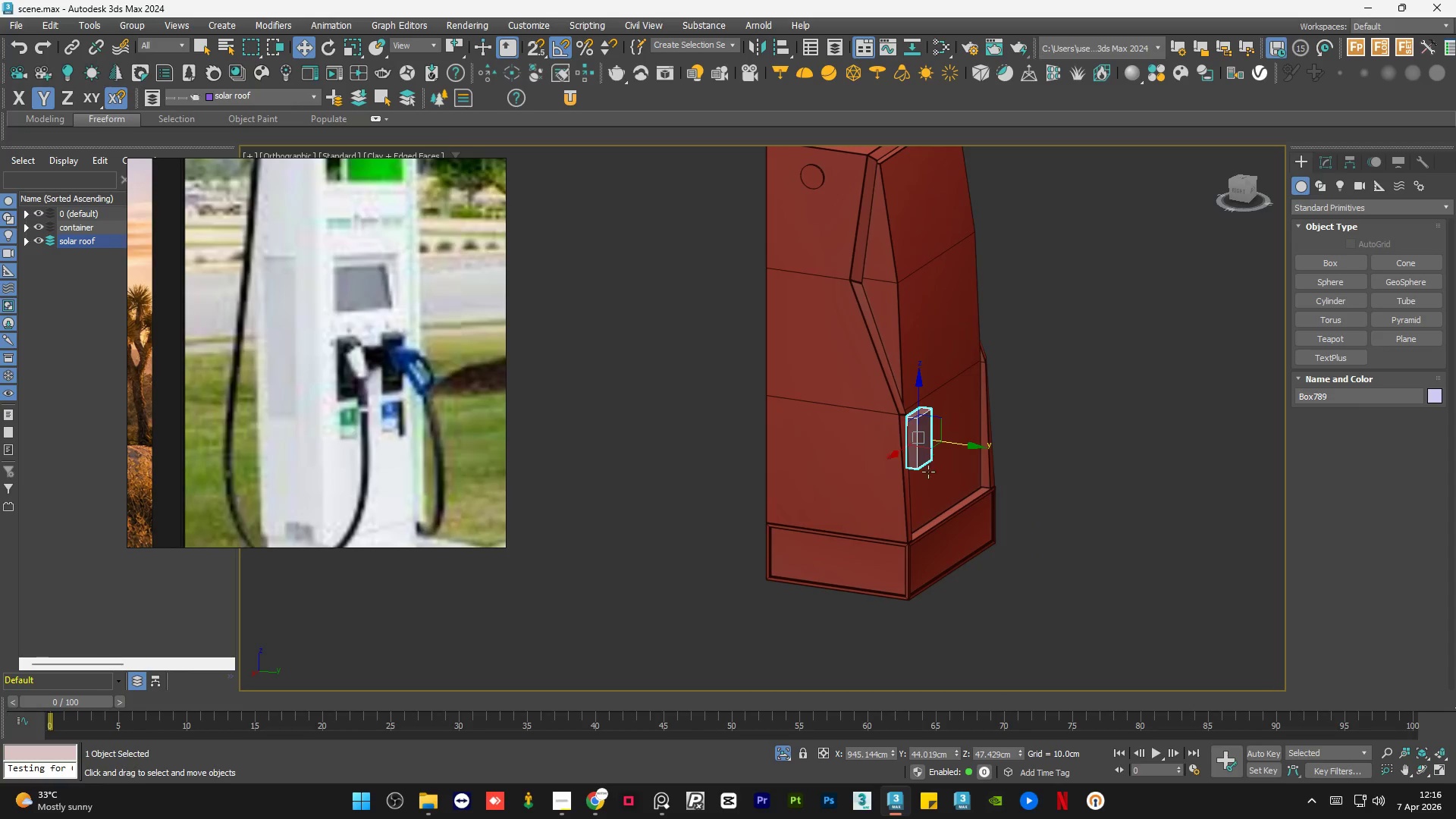 
hold_key(key=AltLeft, duration=0.86)
 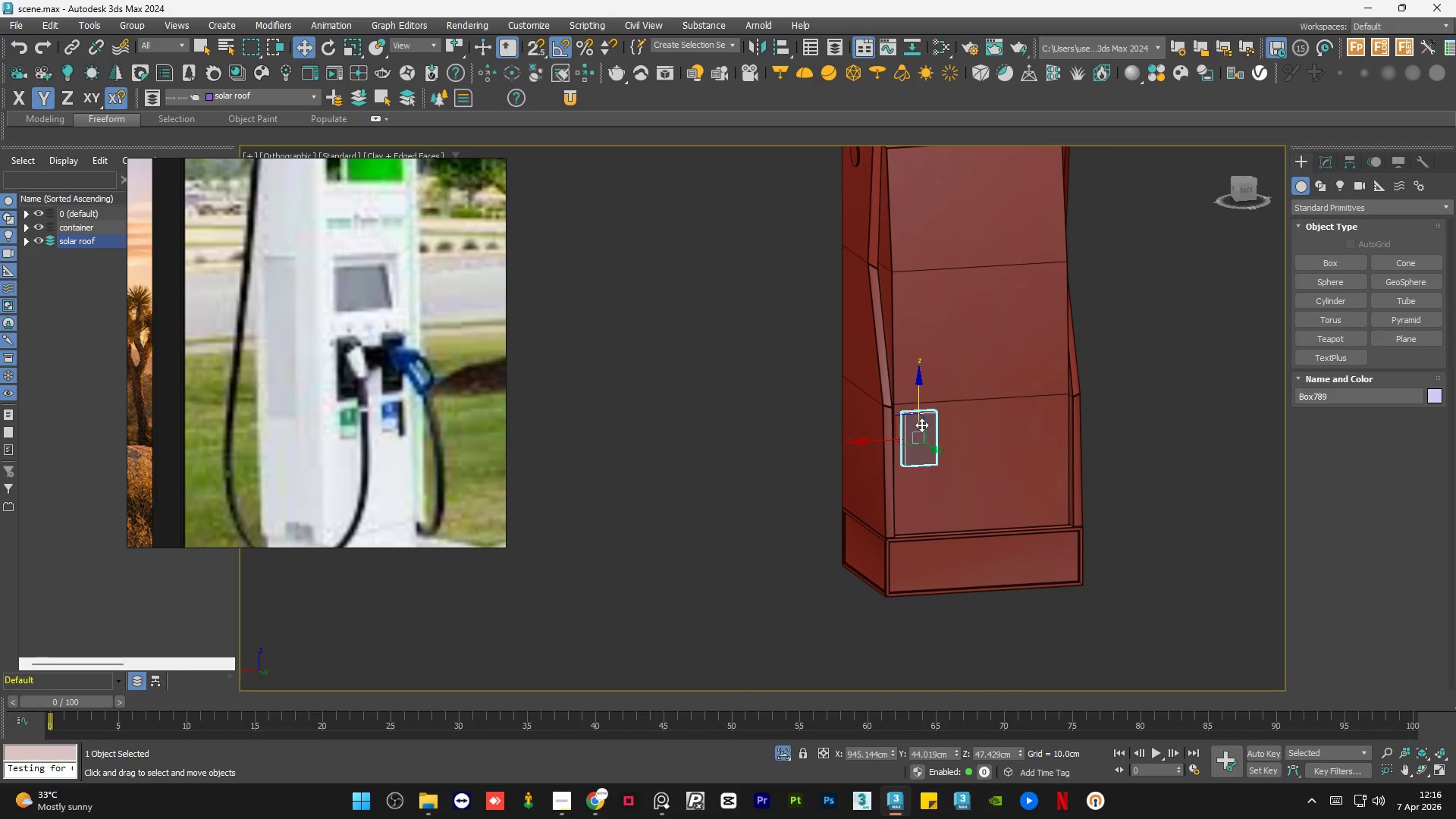 
wait(5.52)
 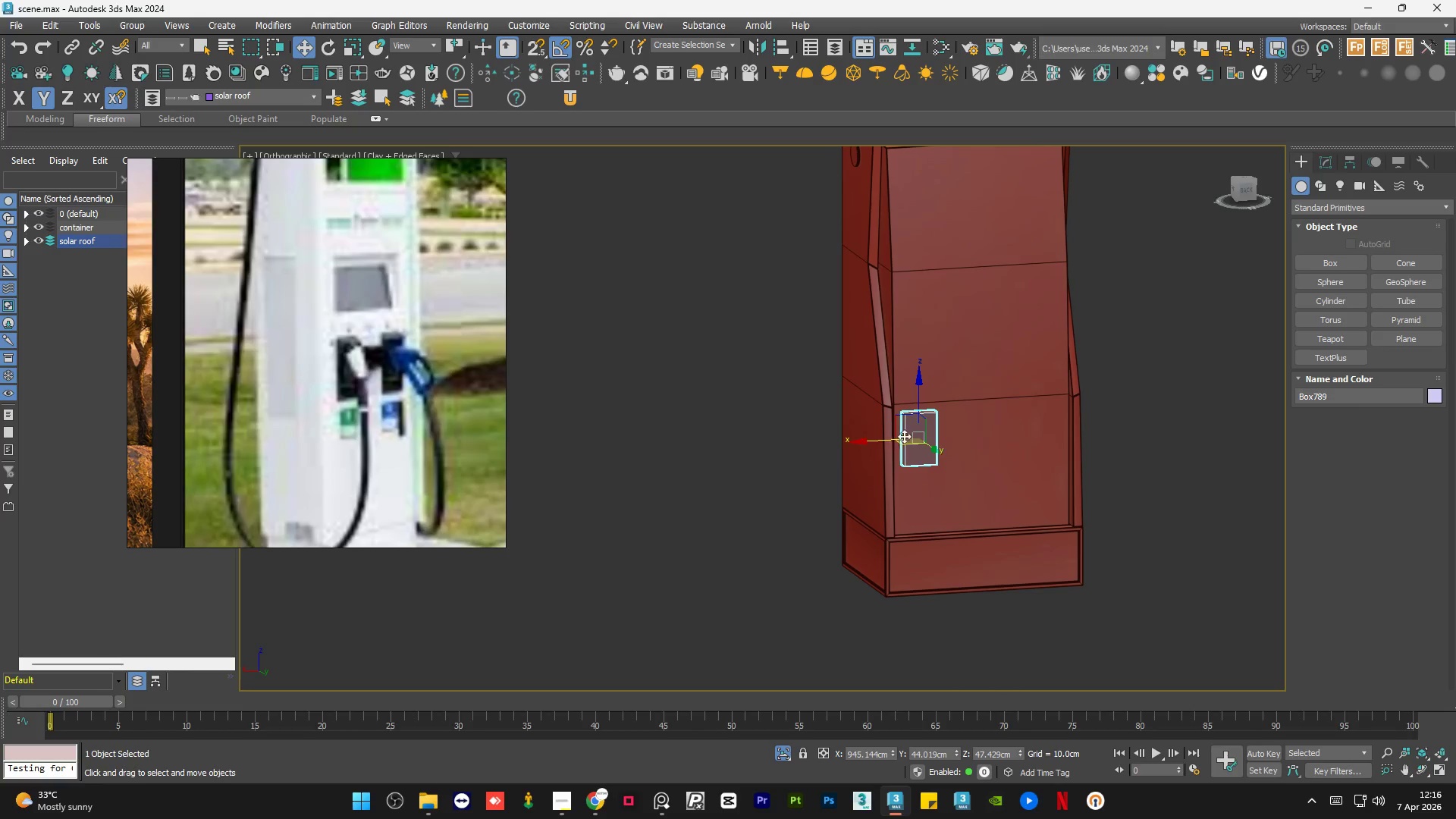 
scroll: coordinate [362, 365], scroll_direction: down, amount: 3.0
 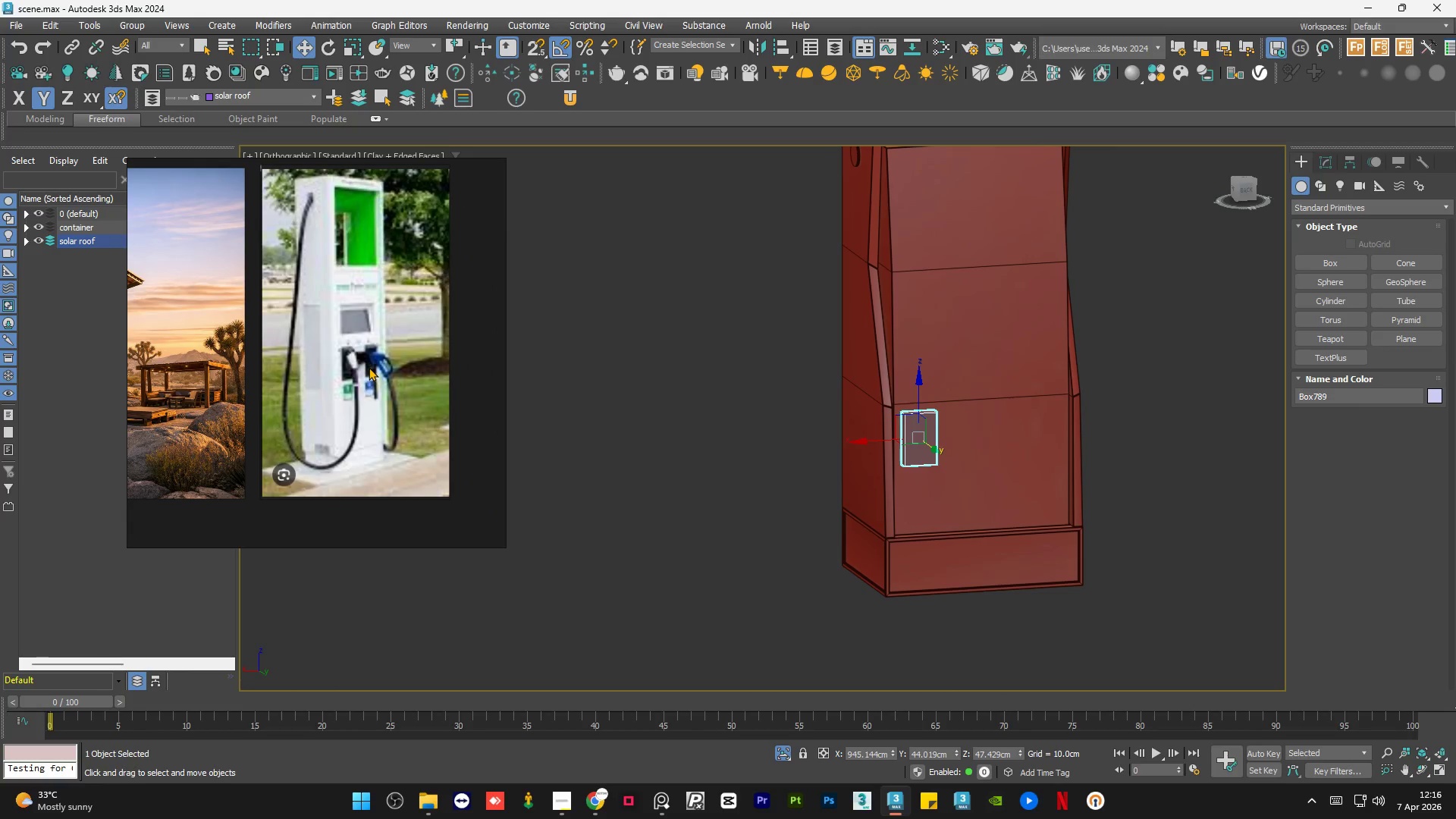 
scroll: coordinate [359, 366], scroll_direction: up, amount: 4.0
 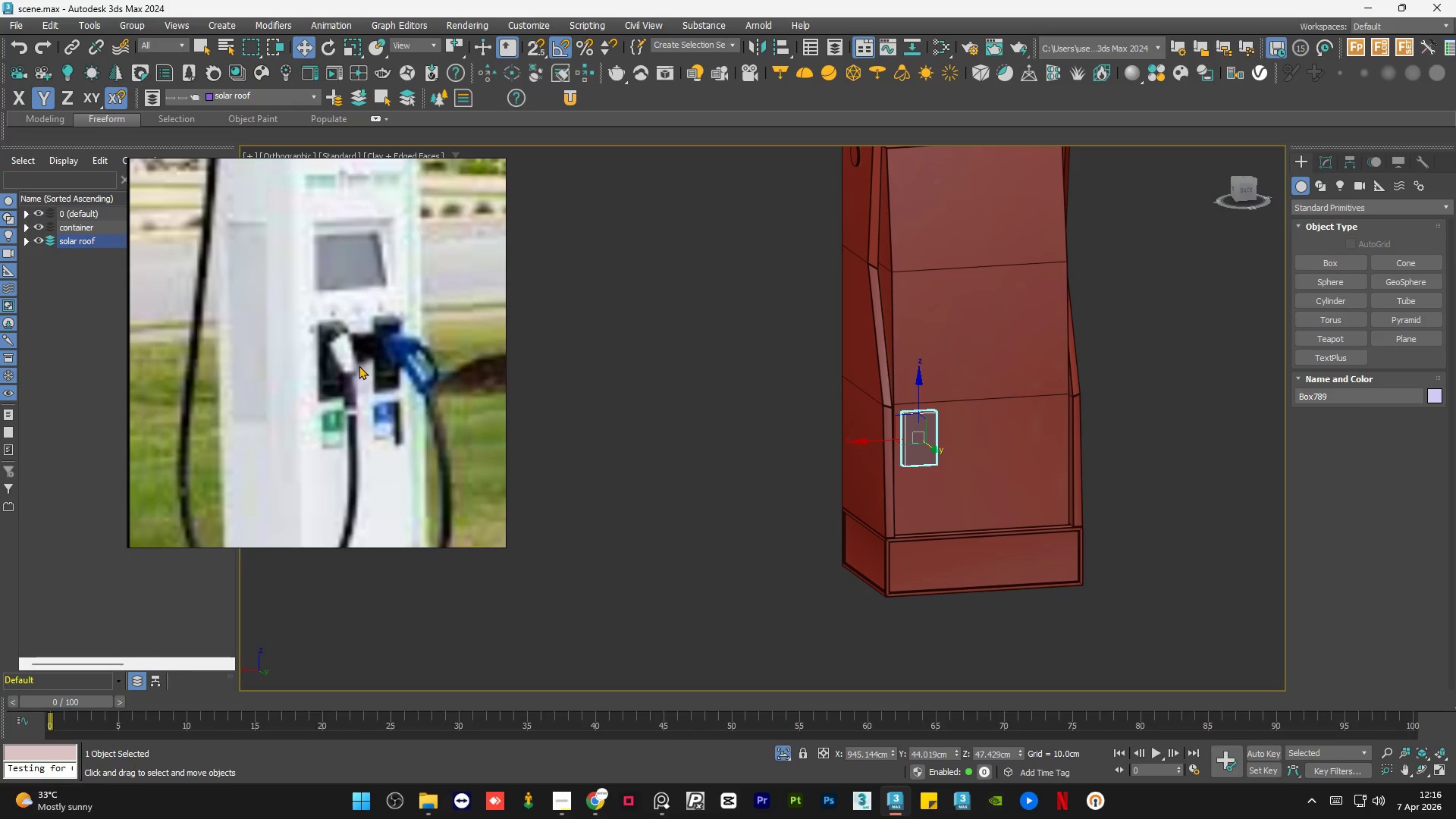 
hold_key(key=AltLeft, duration=0.94)
scroll: coordinate [1018, 534], scroll_direction: up, amount: 1.0
 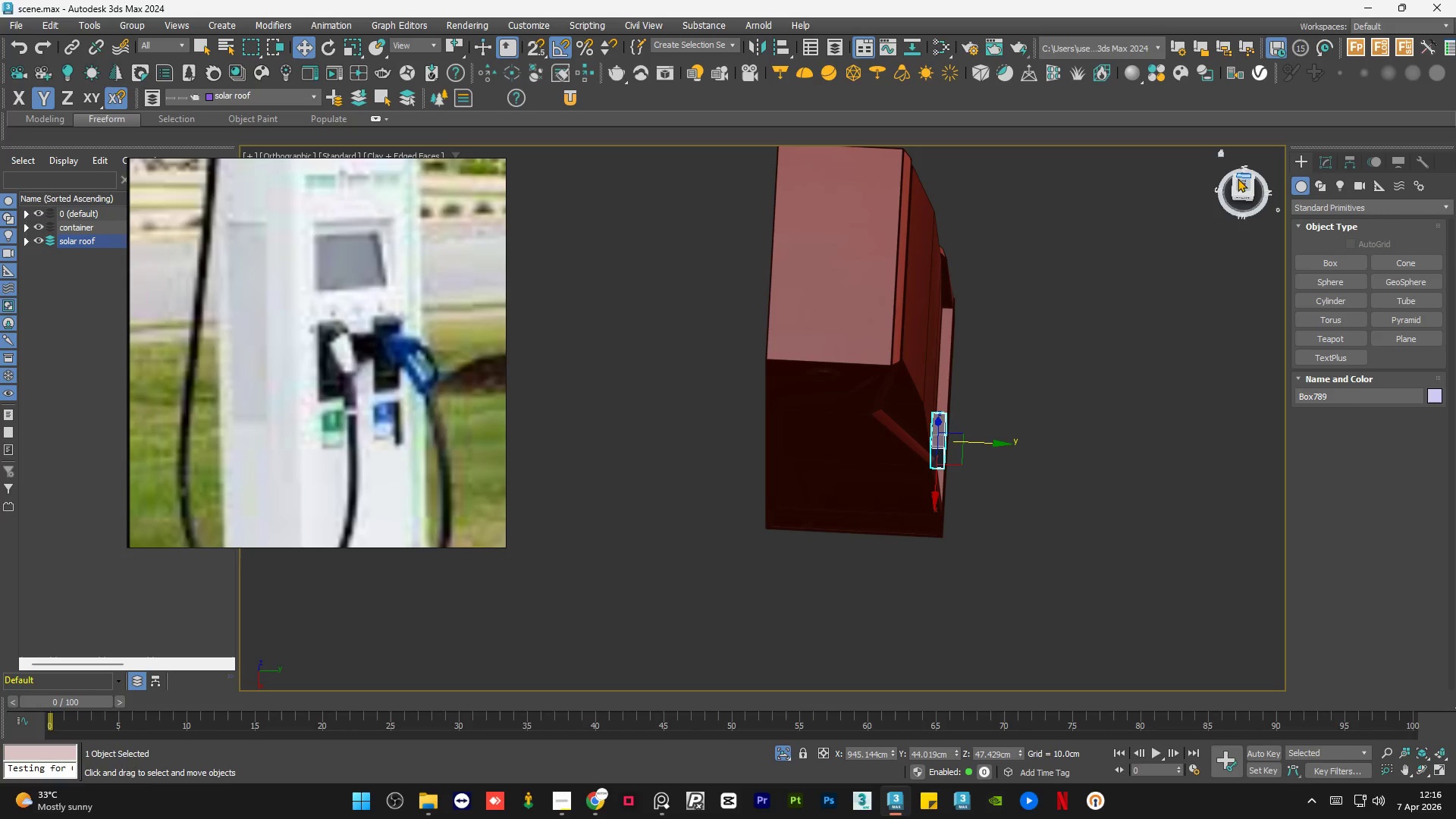 
left_click([1238, 185])
 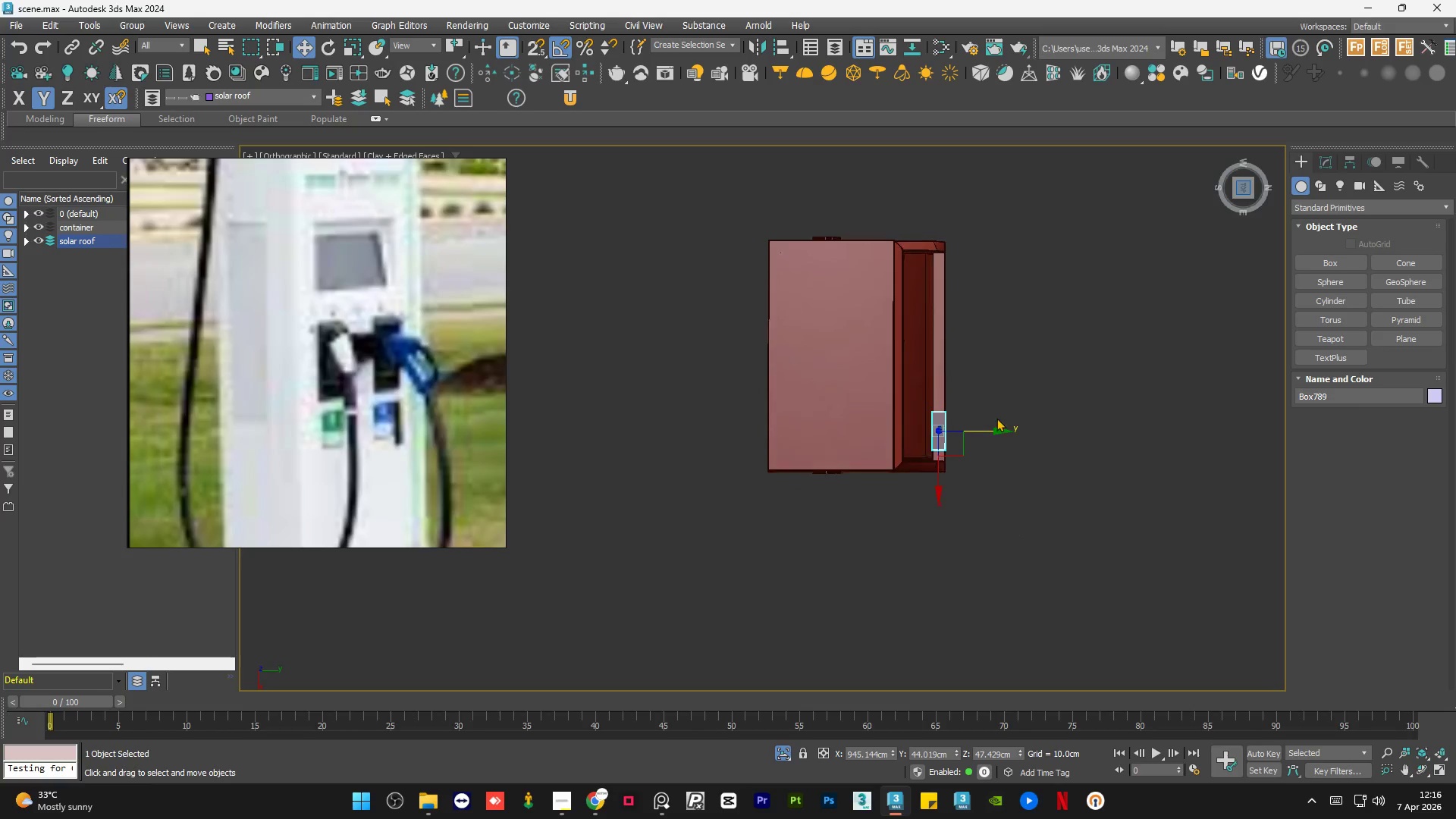 
scroll: coordinate [937, 429], scroll_direction: up, amount: 4.0
 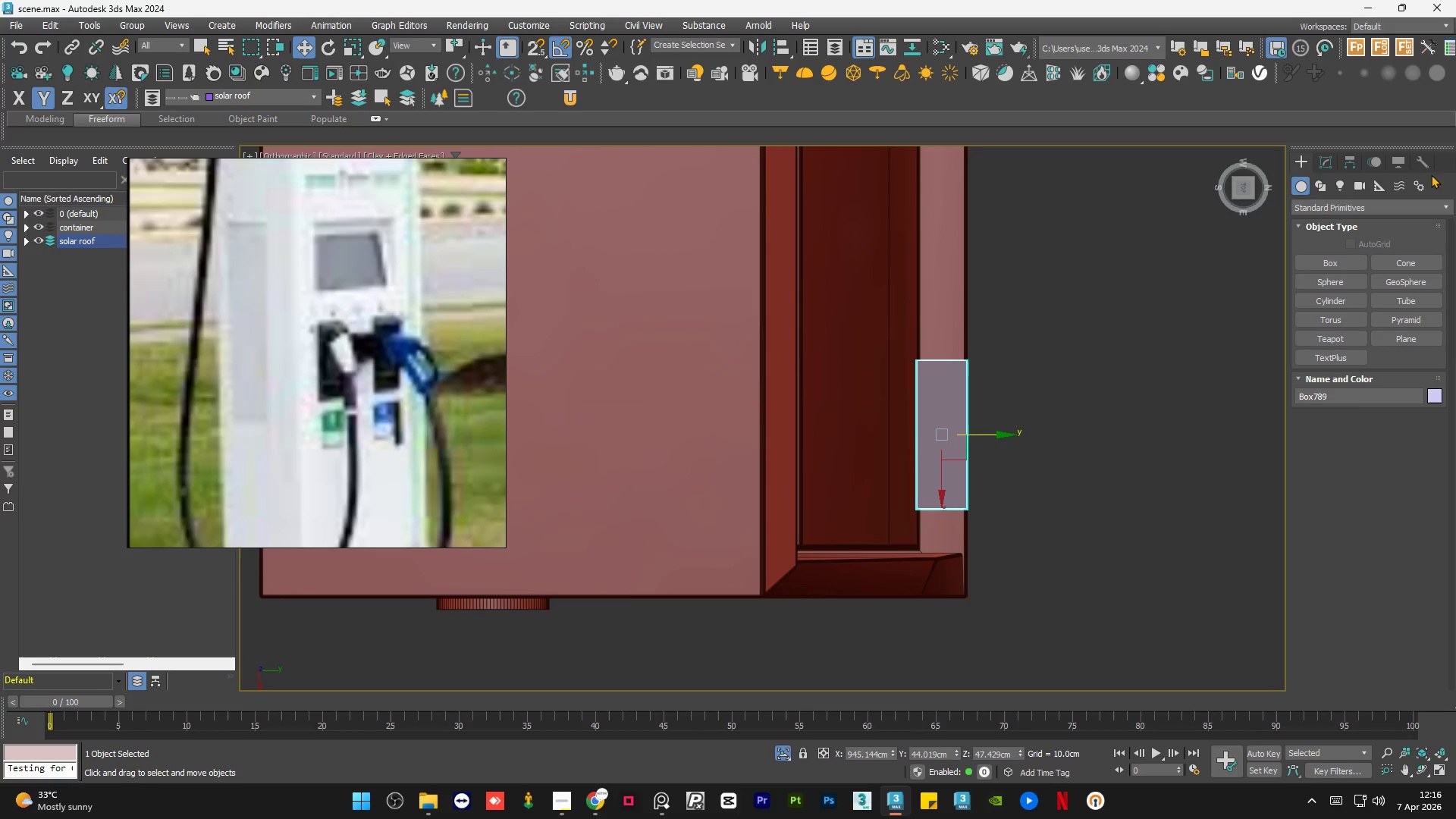 
left_click([1328, 162])
 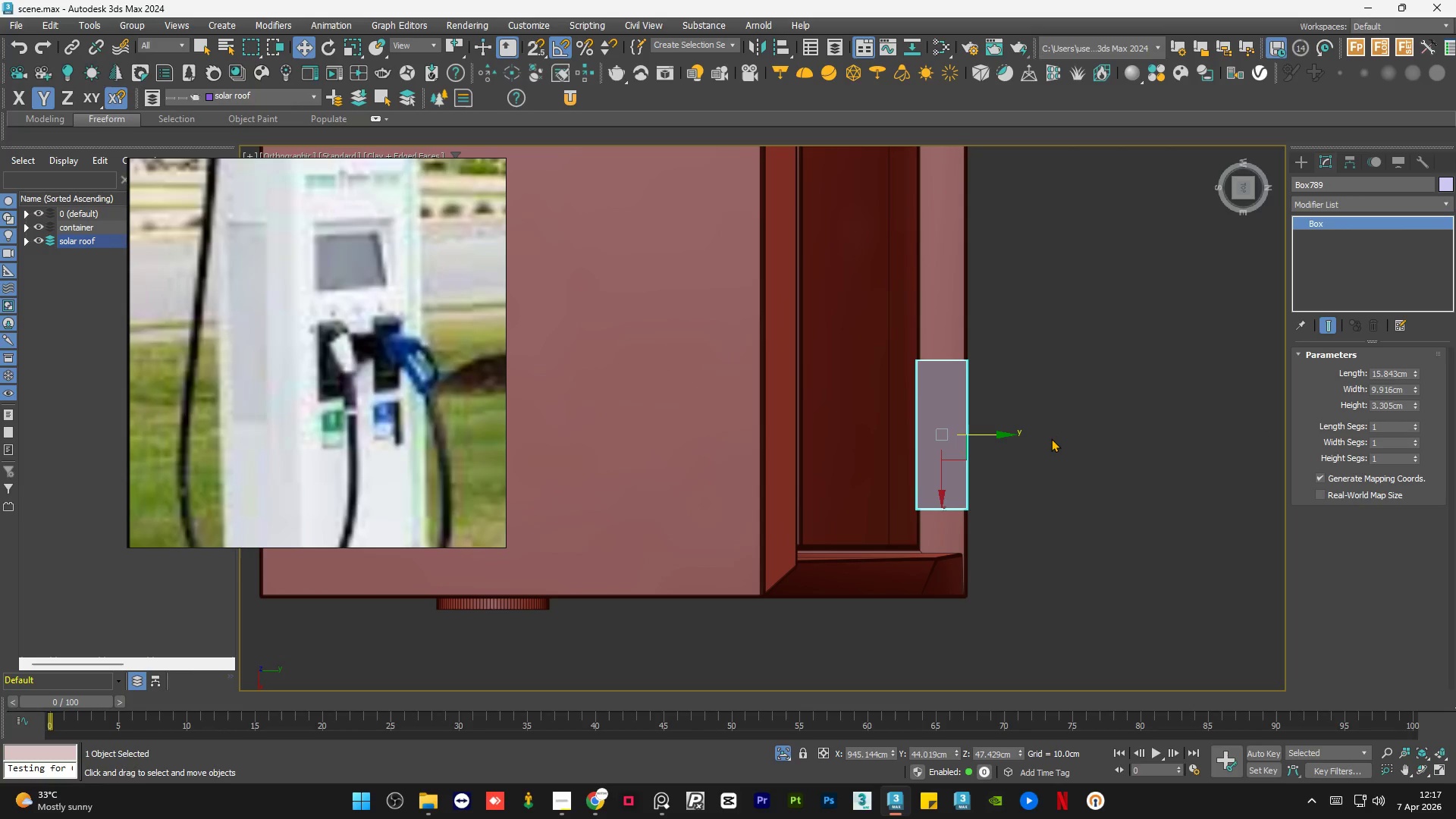 
wait(36.02)
 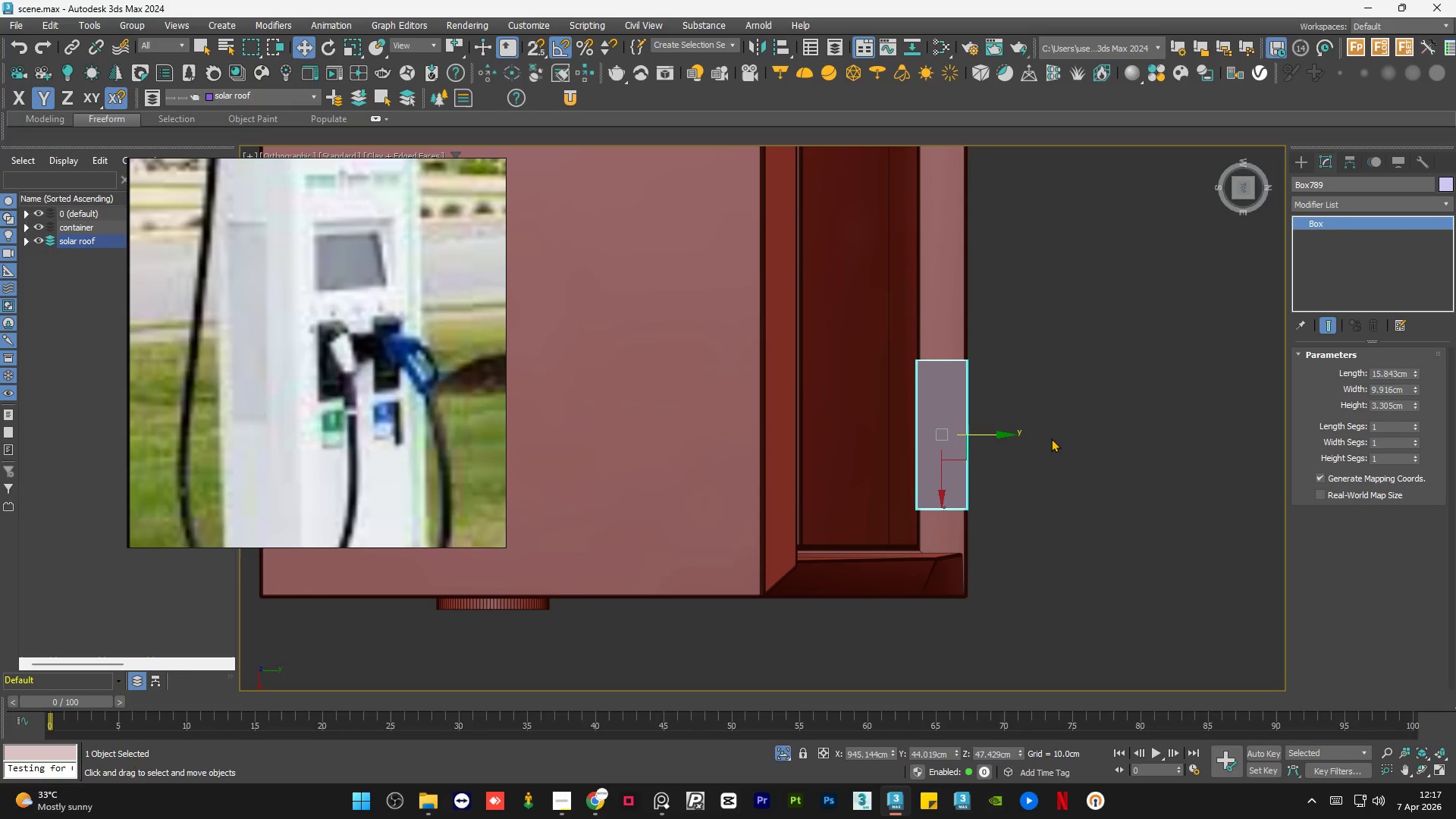 
key(Alt+AltLeft)
 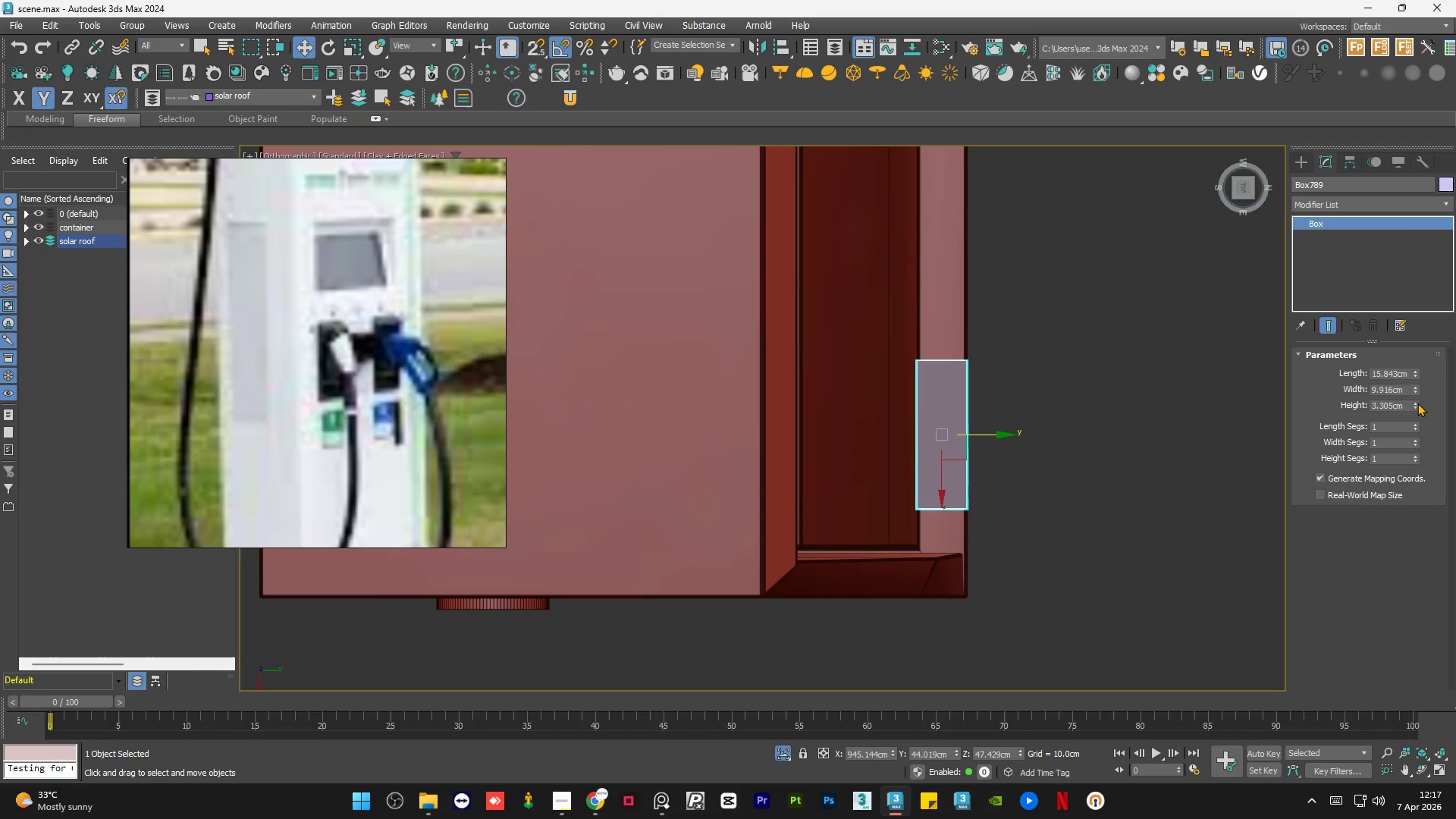 
left_click_drag(start_coordinate=[1417, 403], to_coordinate=[1405, 432])
 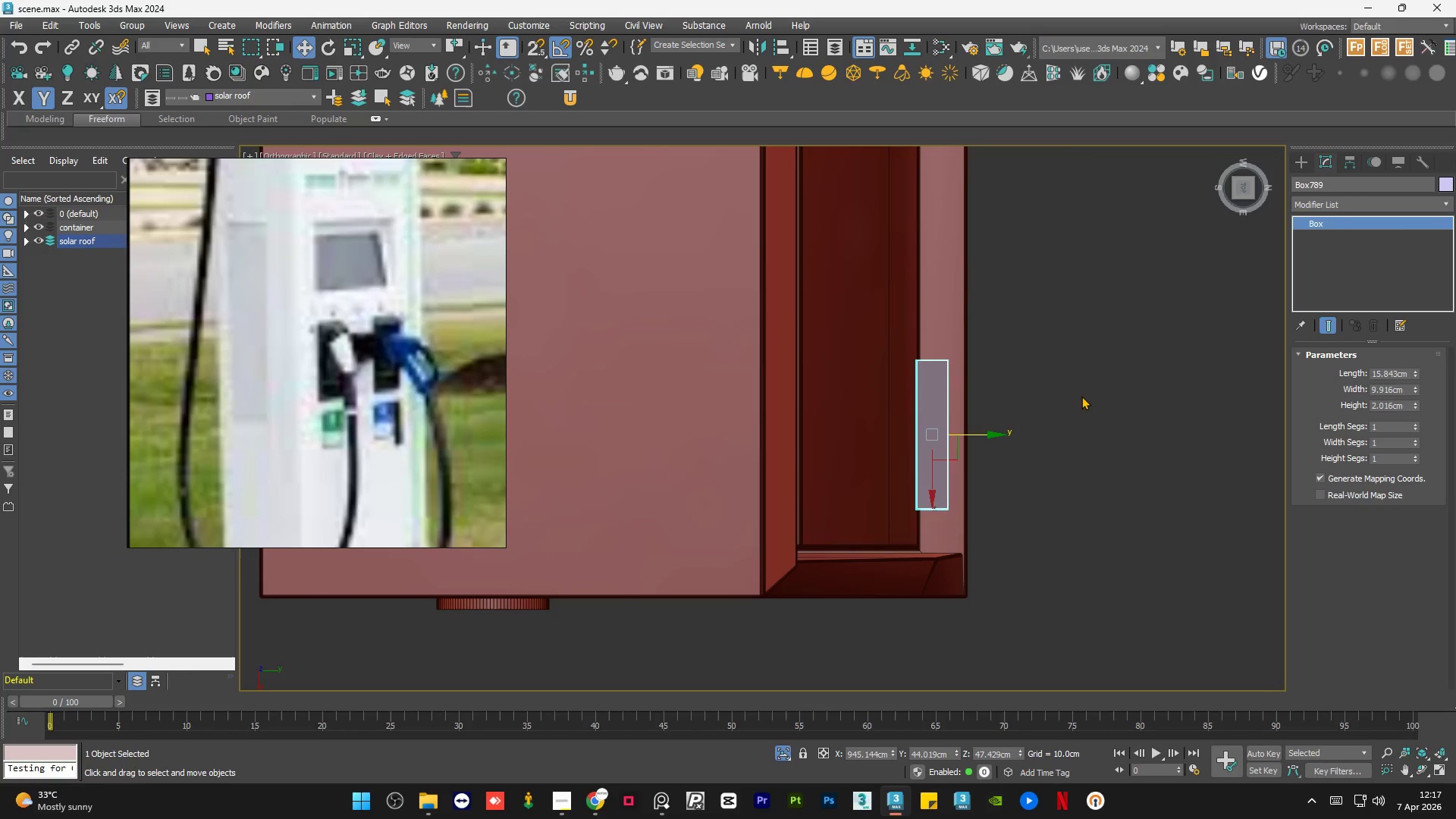 
left_click([1079, 397])
 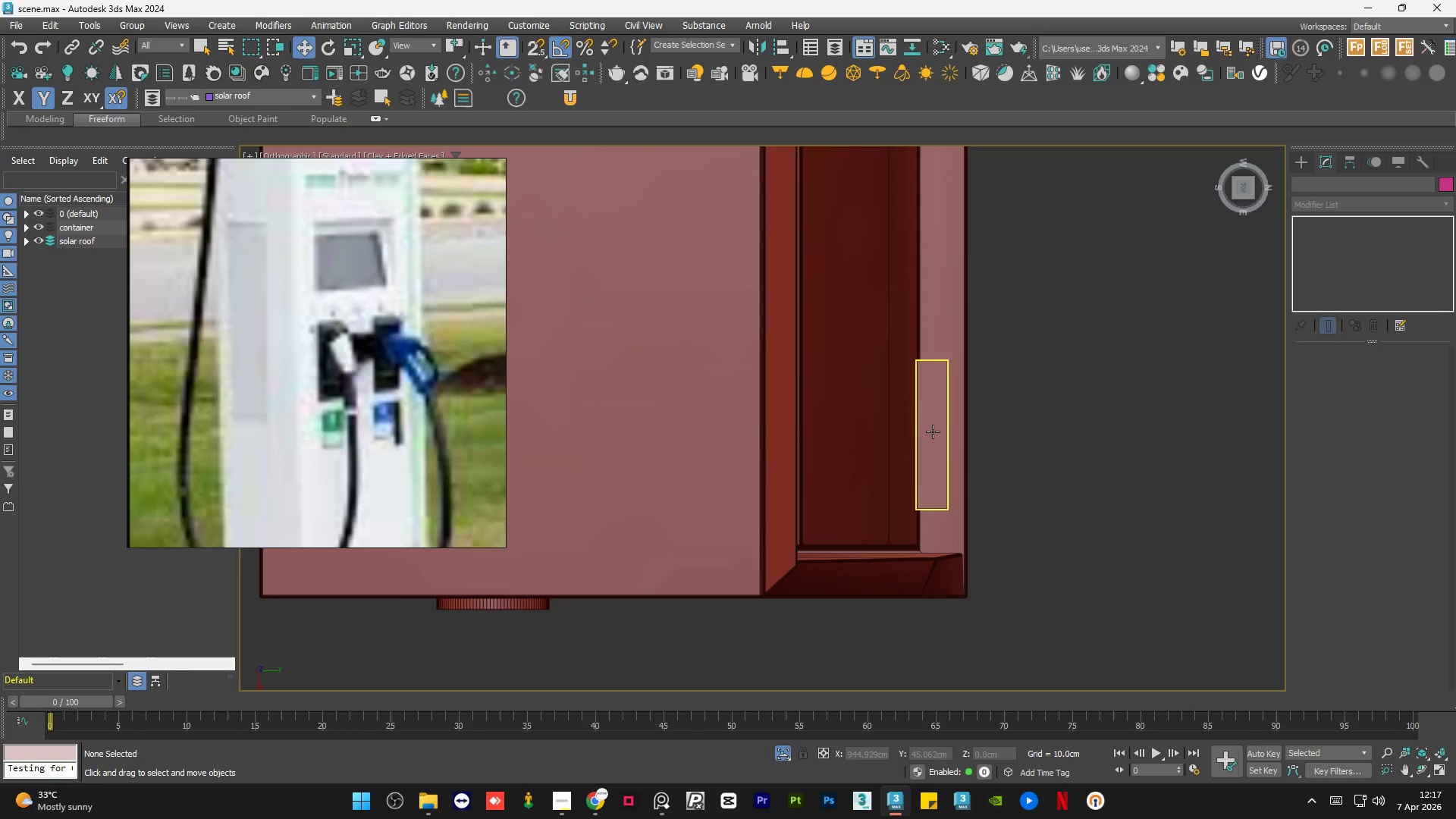 
left_click([1049, 403])
 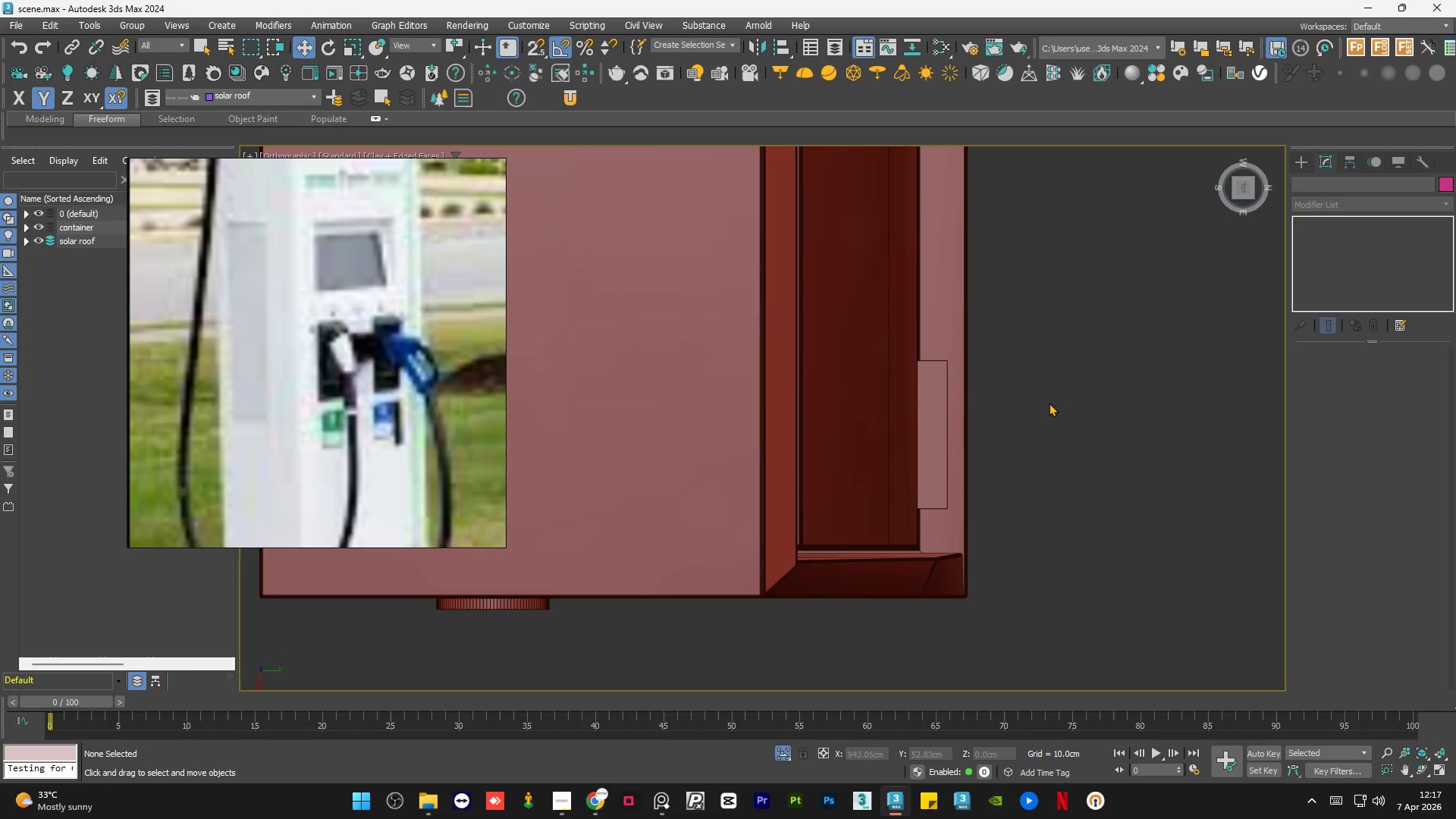 
key(Control+S)
 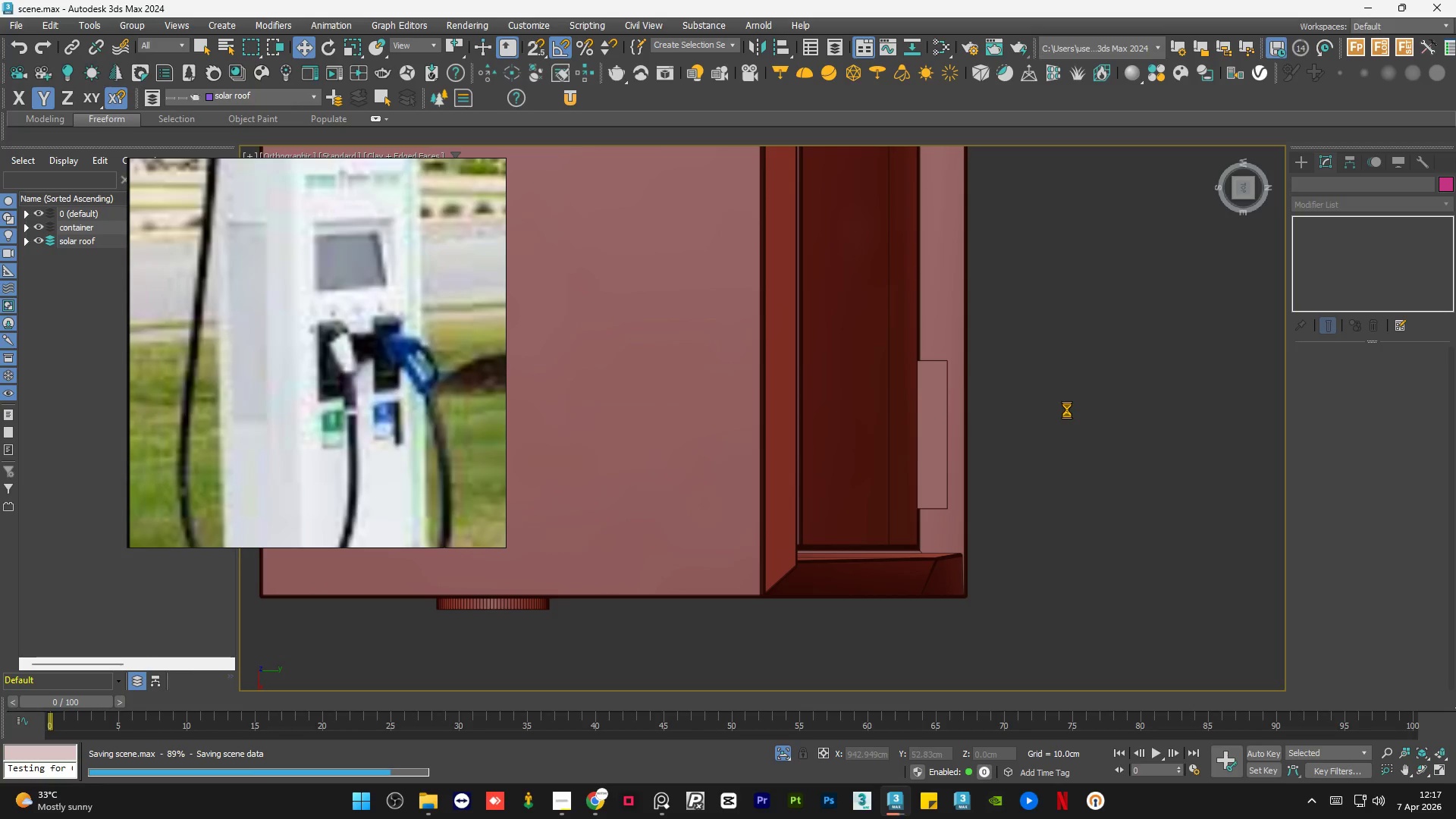 
scroll: coordinate [354, 332], scroll_direction: down, amount: 4.0
 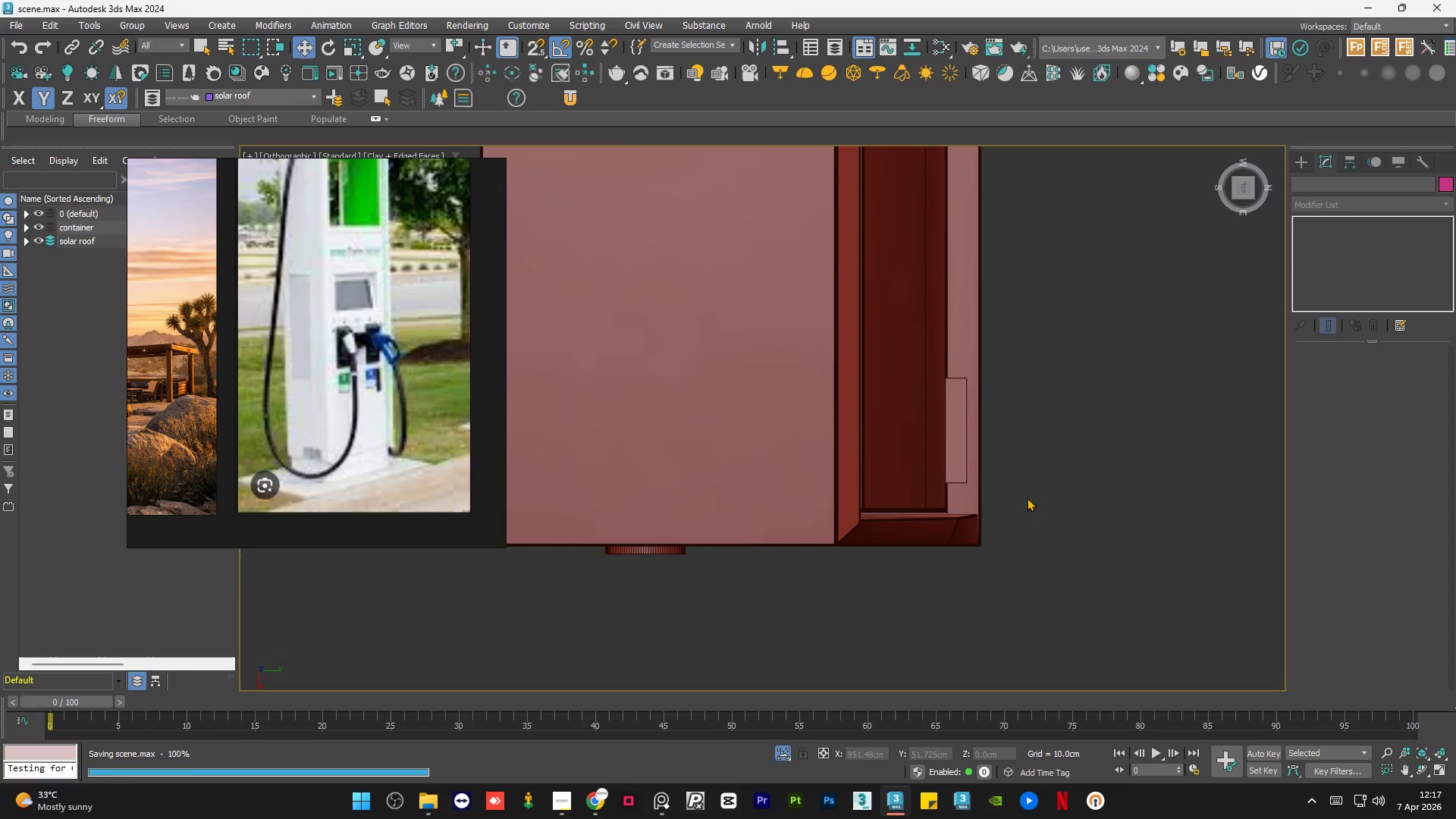 
hold_key(key=AltLeft, duration=0.78)
 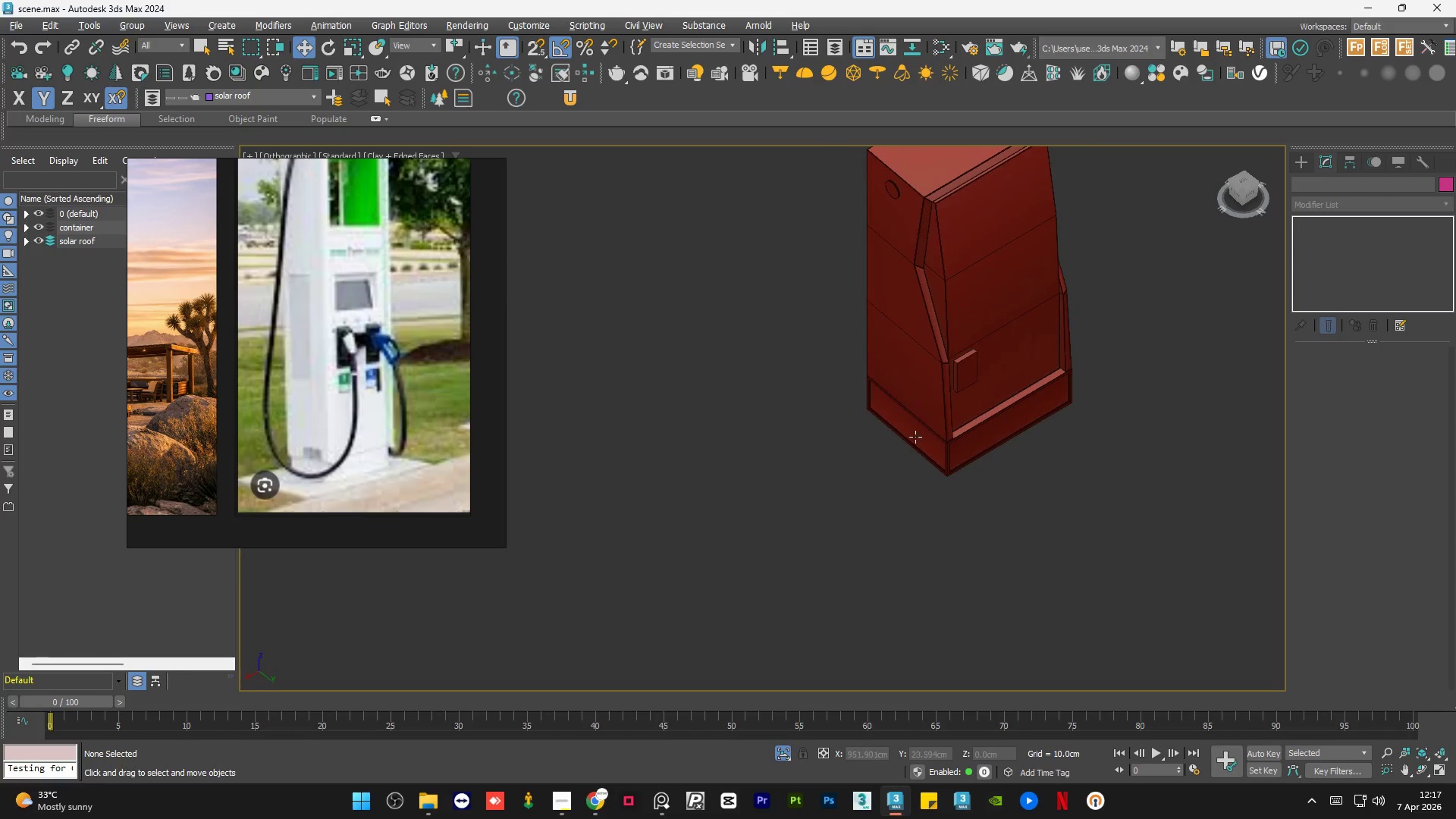 
scroll: coordinate [1021, 508], scroll_direction: down, amount: 2.0
 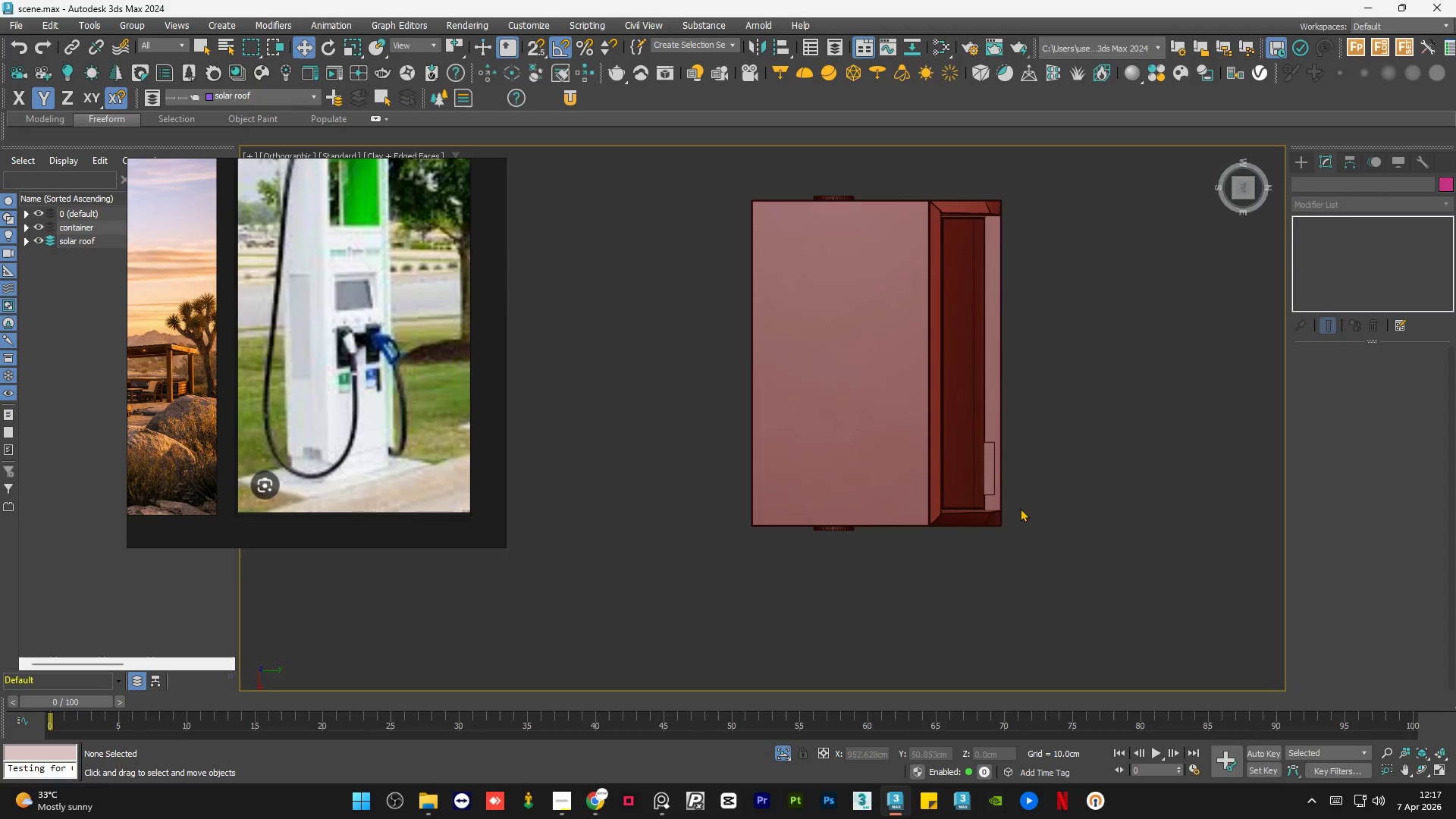 
hold_key(key=AltLeft, duration=0.92)
scroll: coordinate [900, 438], scroll_direction: down, amount: 2.0
 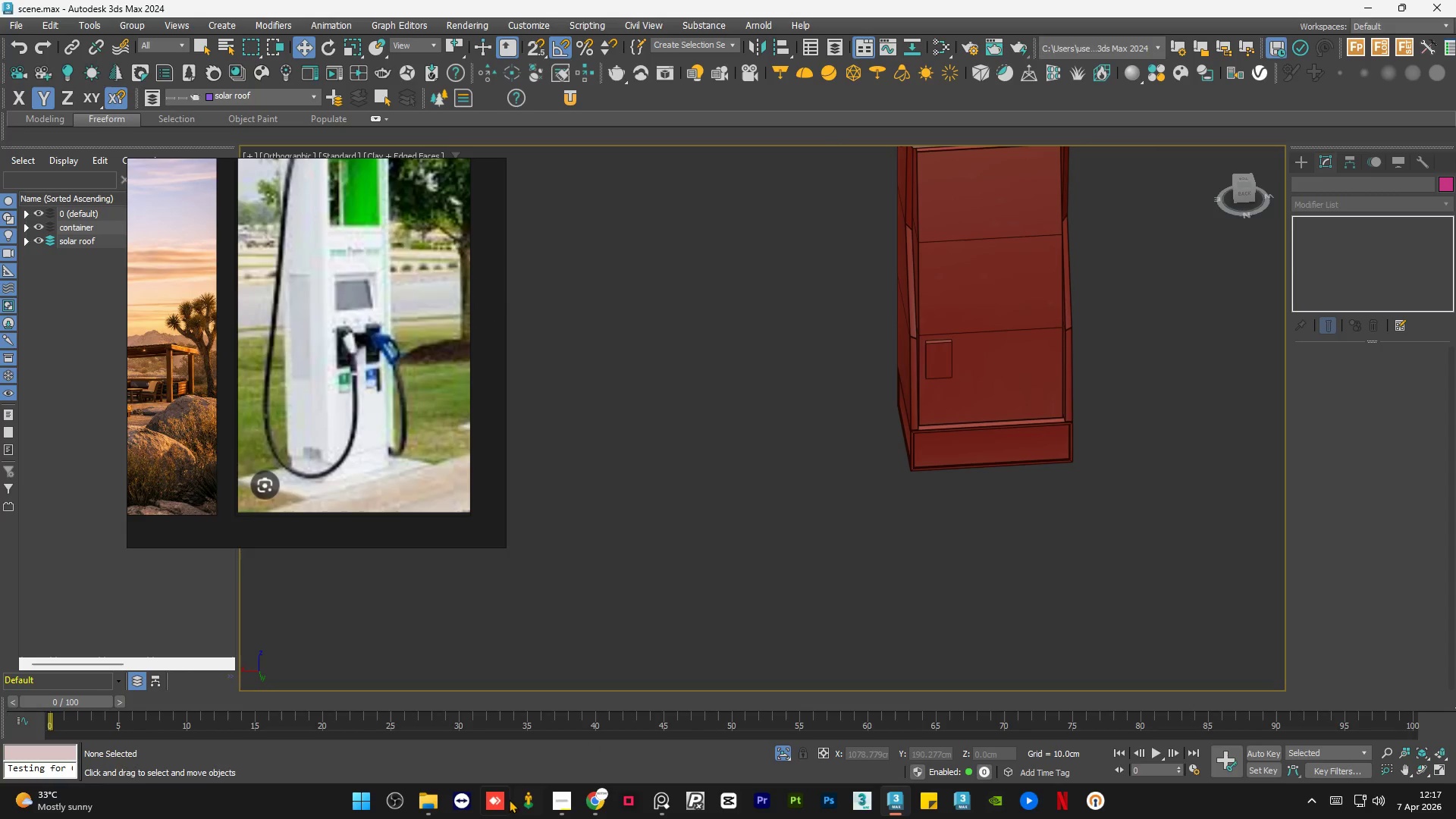 
left_click([560, 805])